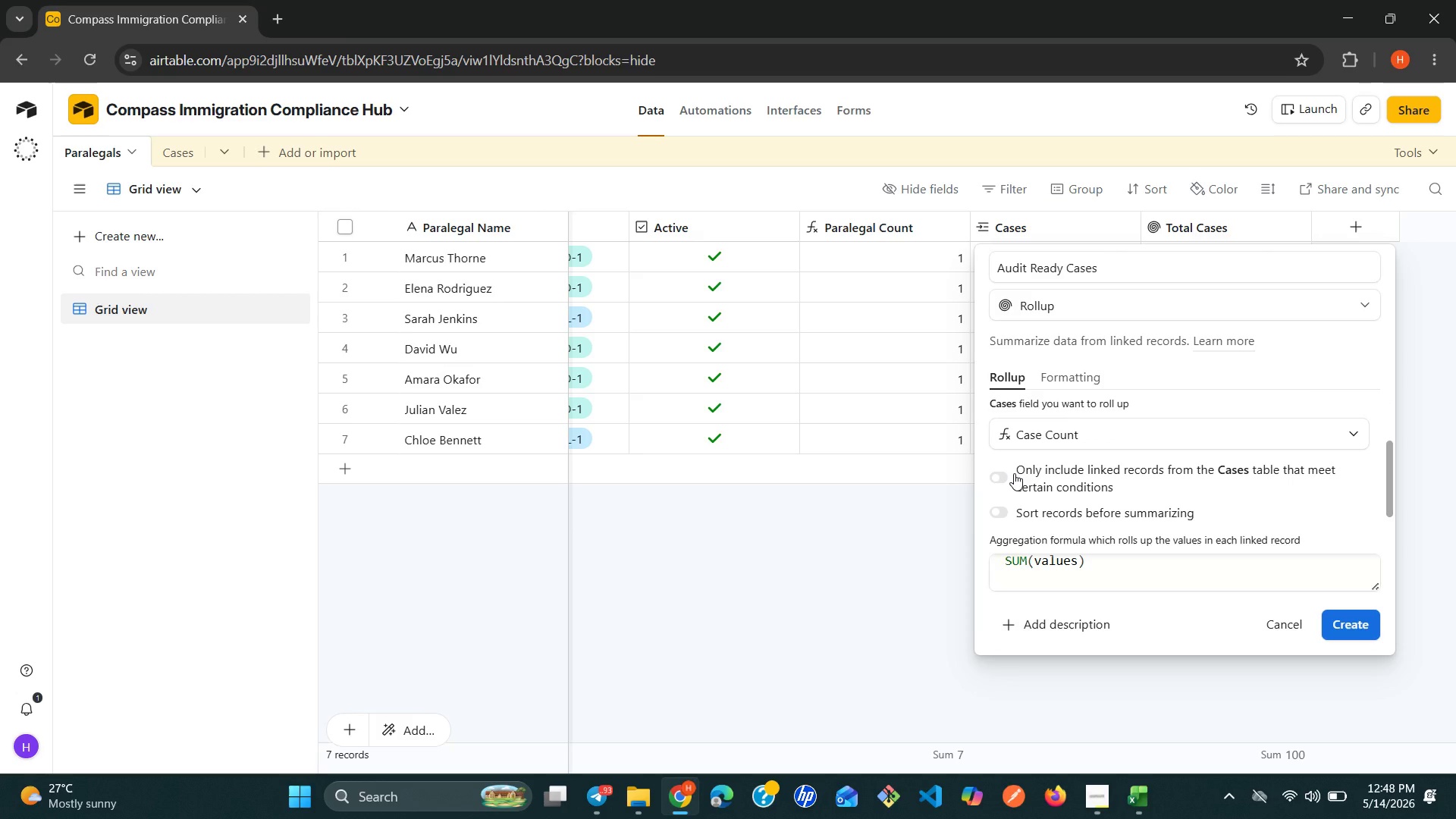 
left_click([1014, 473])
 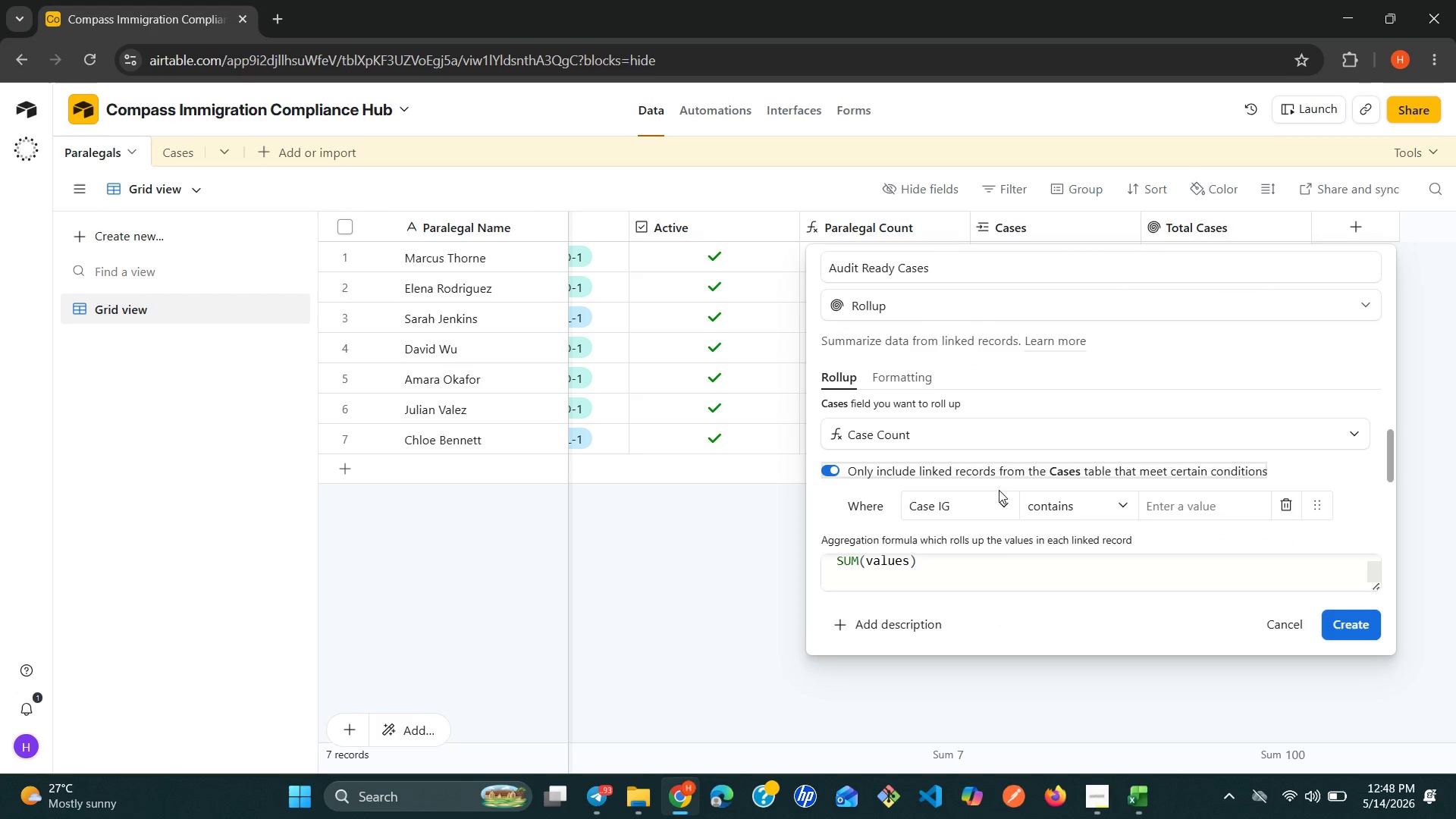 
left_click([1004, 500])
 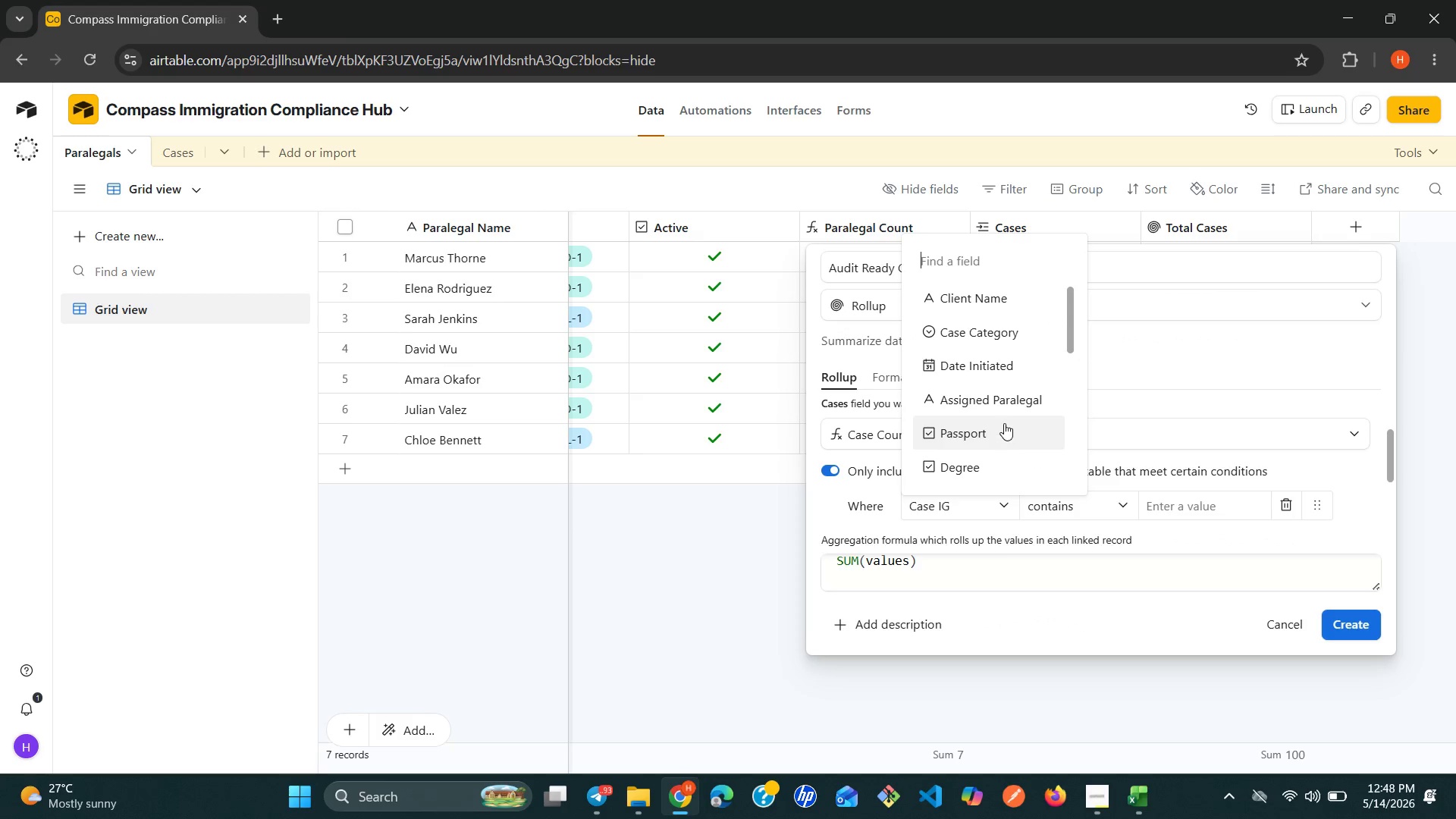 
key(F)
 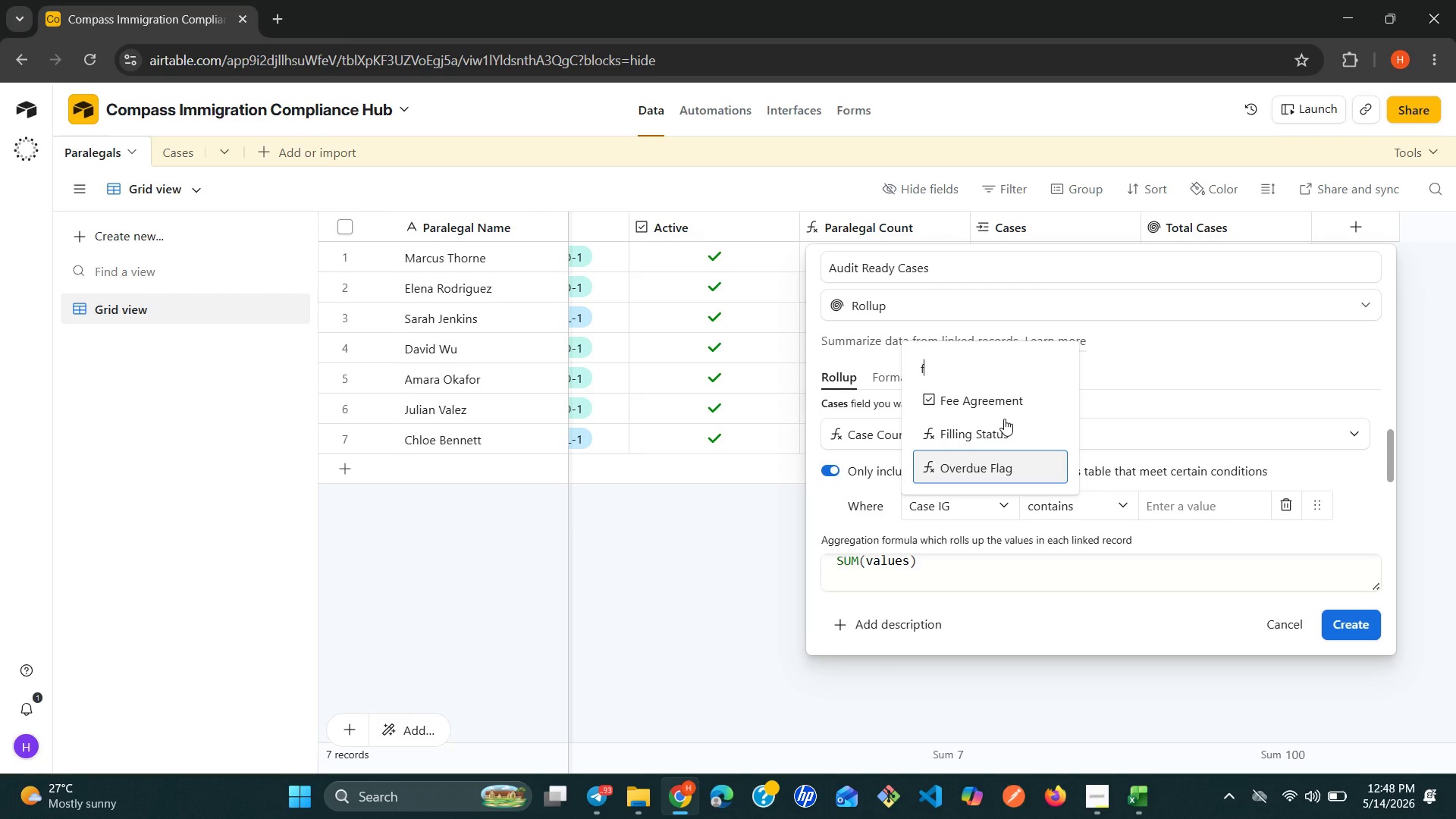 
left_click([1004, 419])
 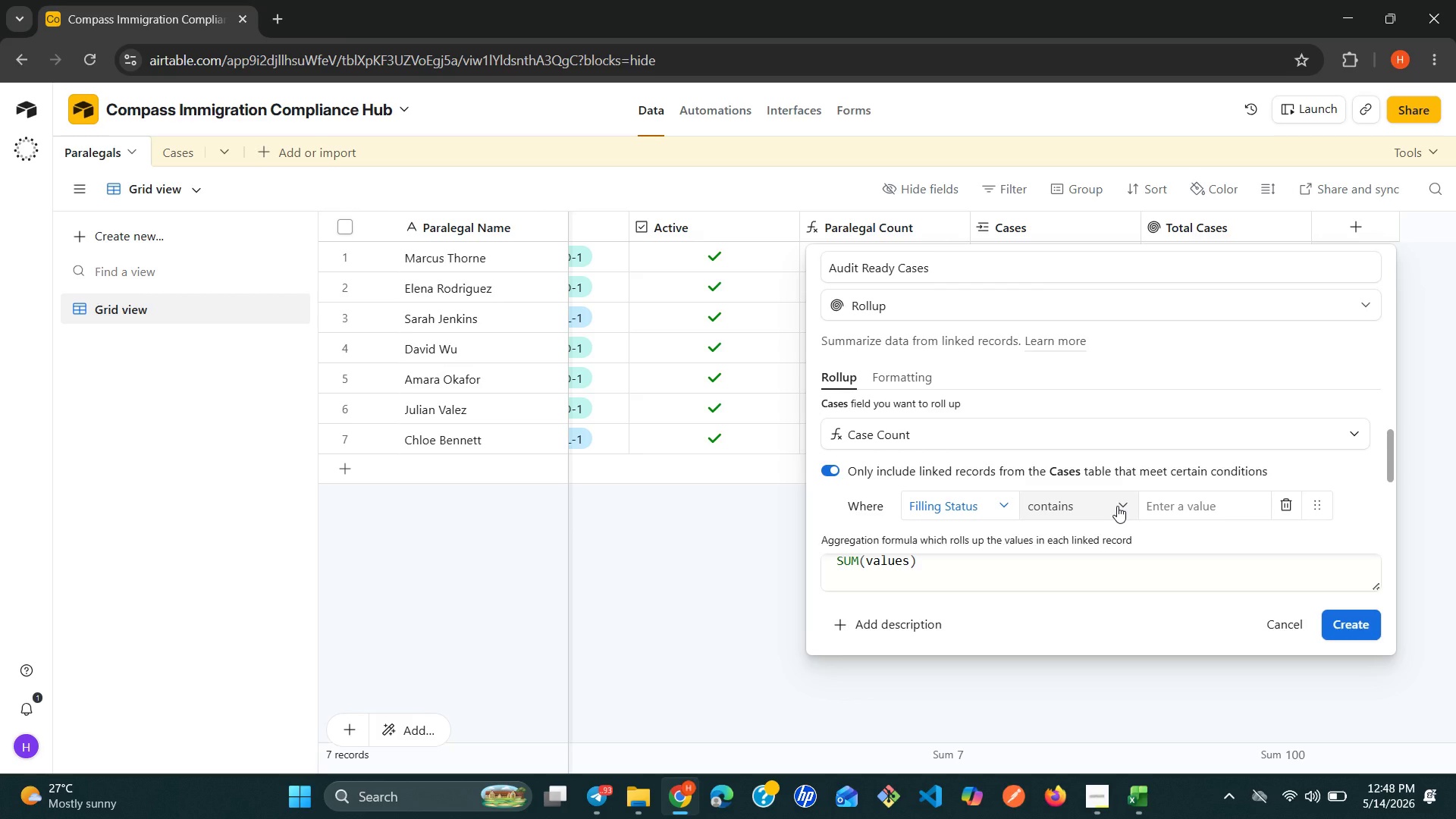 
wait(5.88)
 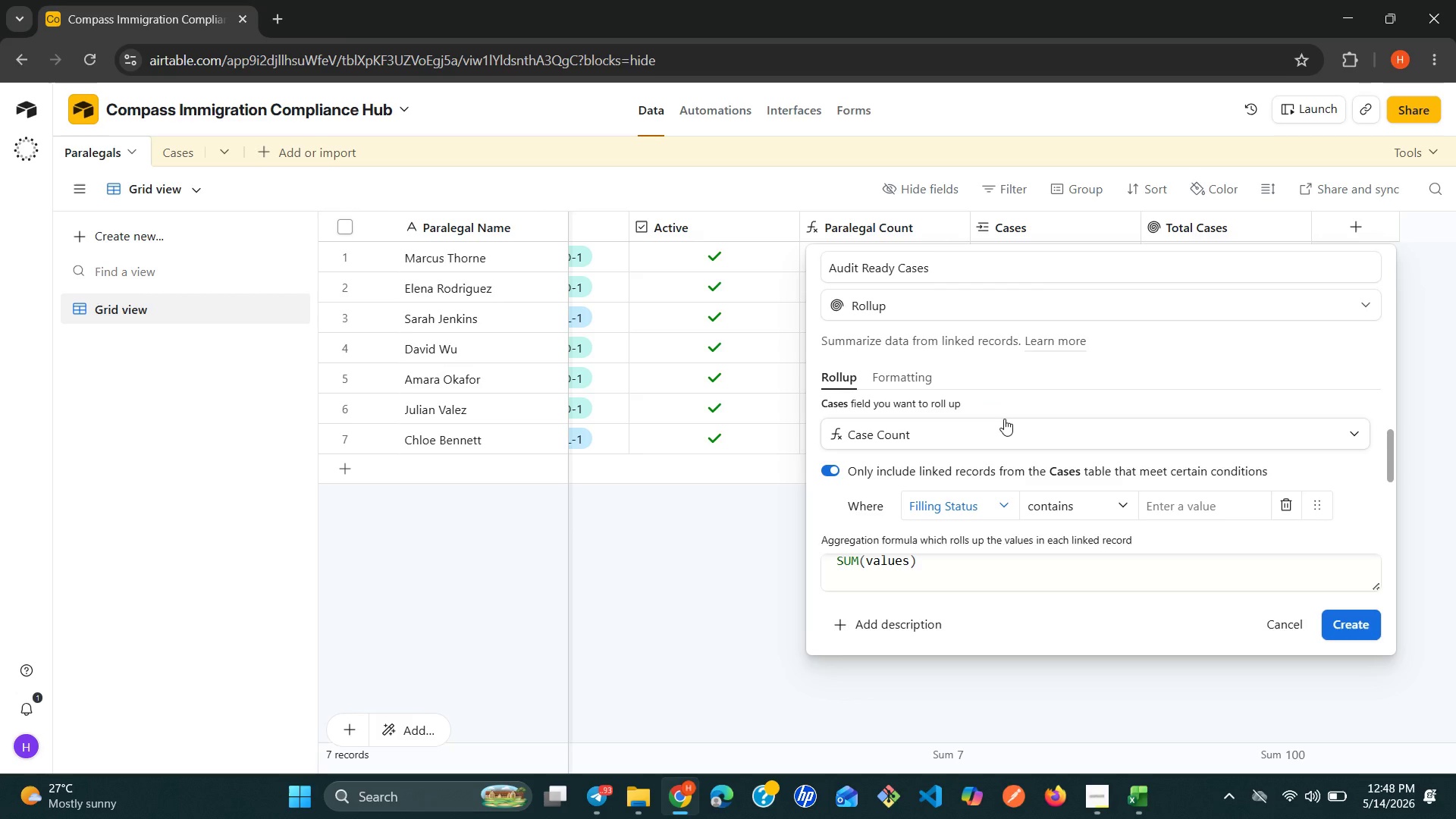 
left_click([1203, 510])
 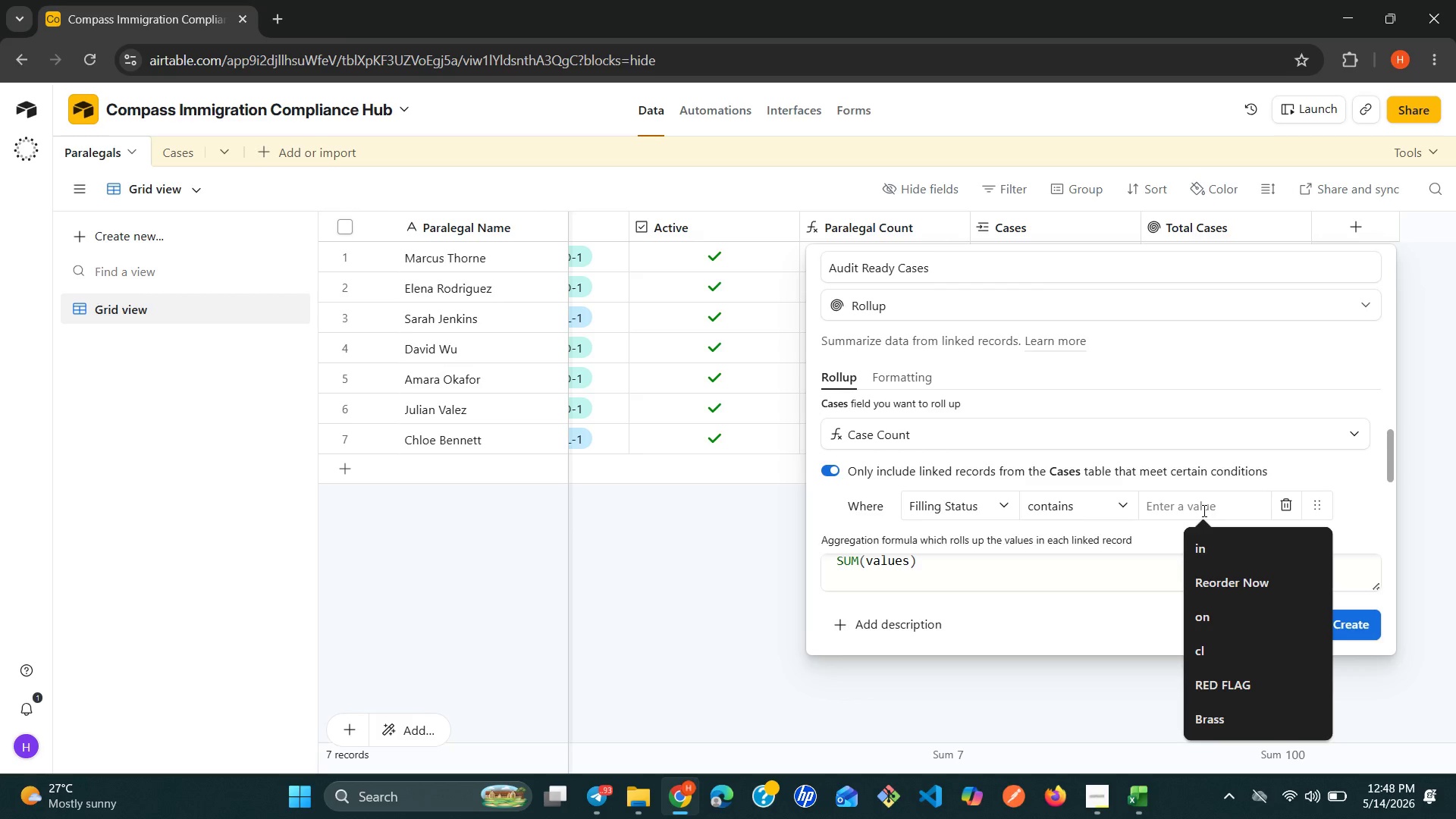 
type(Au)
 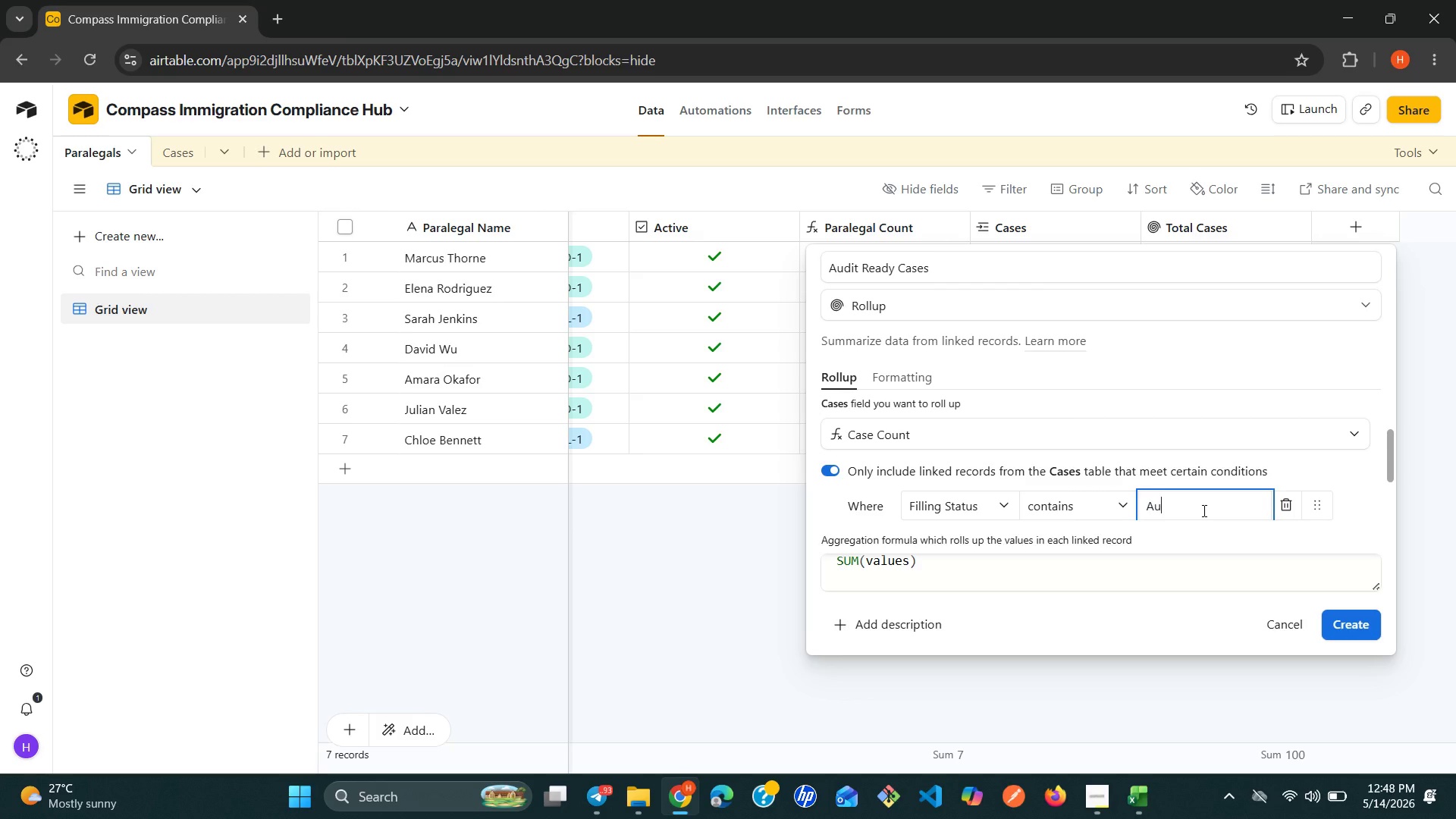 
type(dit Ready)
 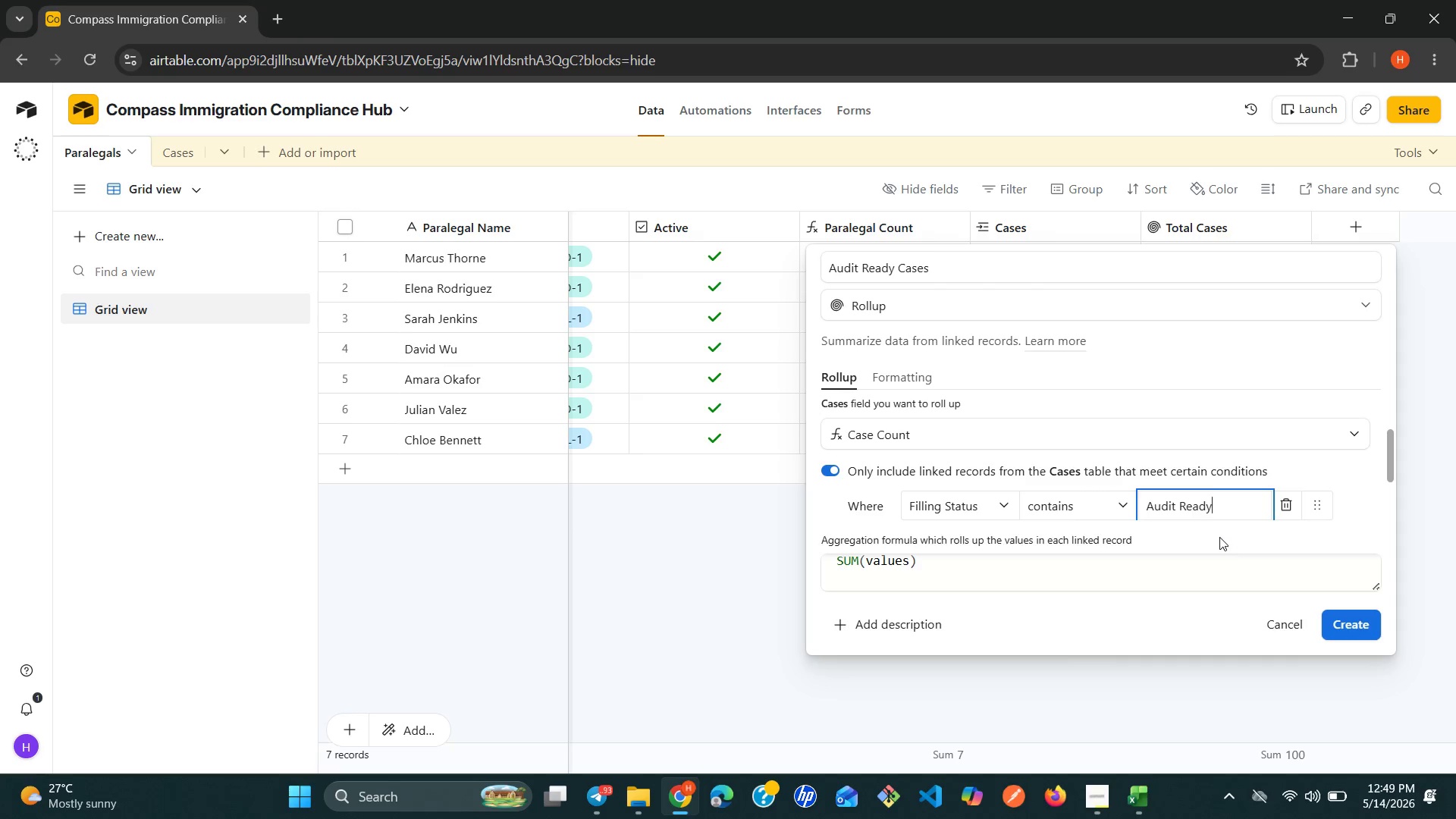 
wait(8.25)
 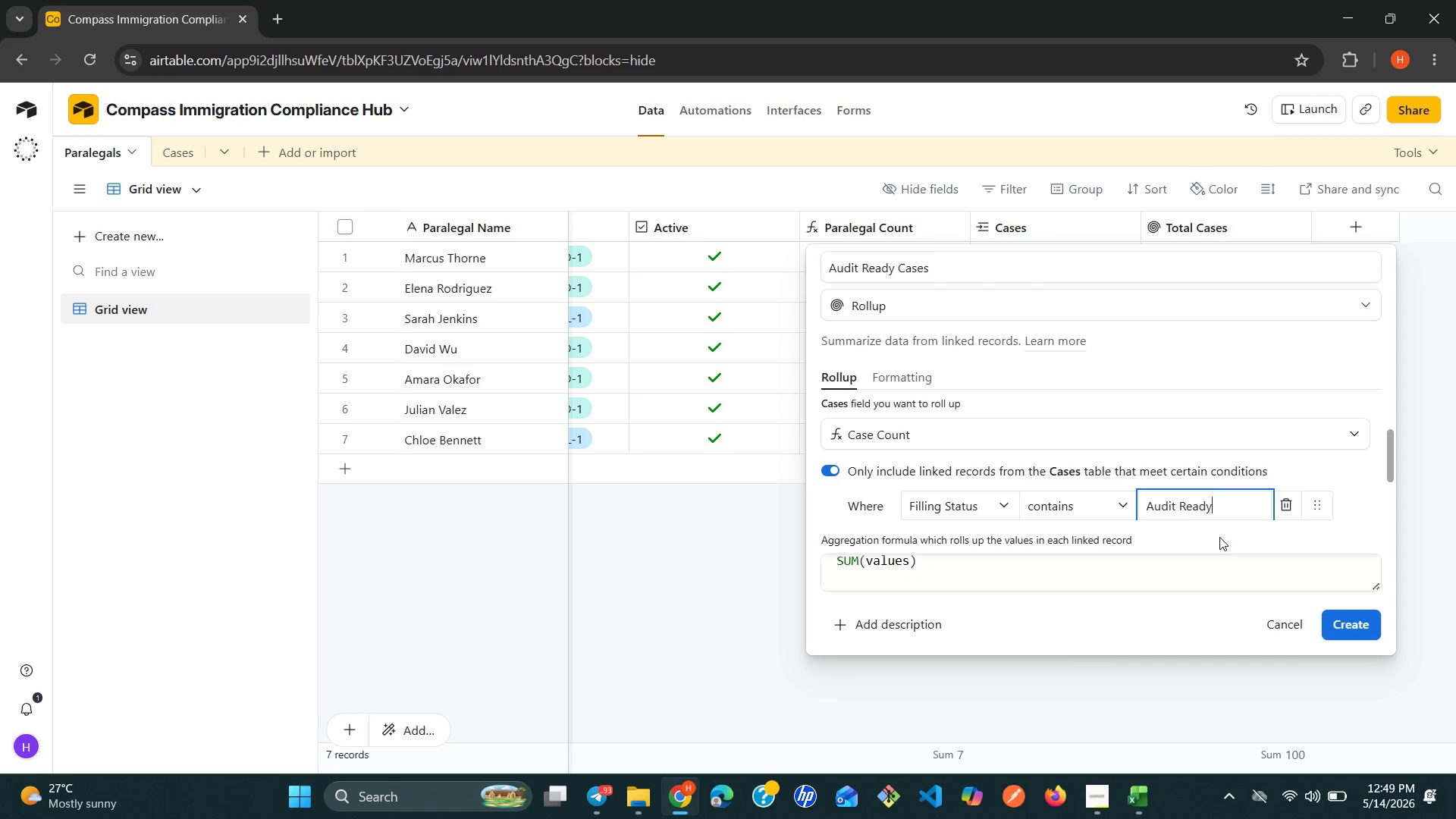 
left_click([899, 377])
 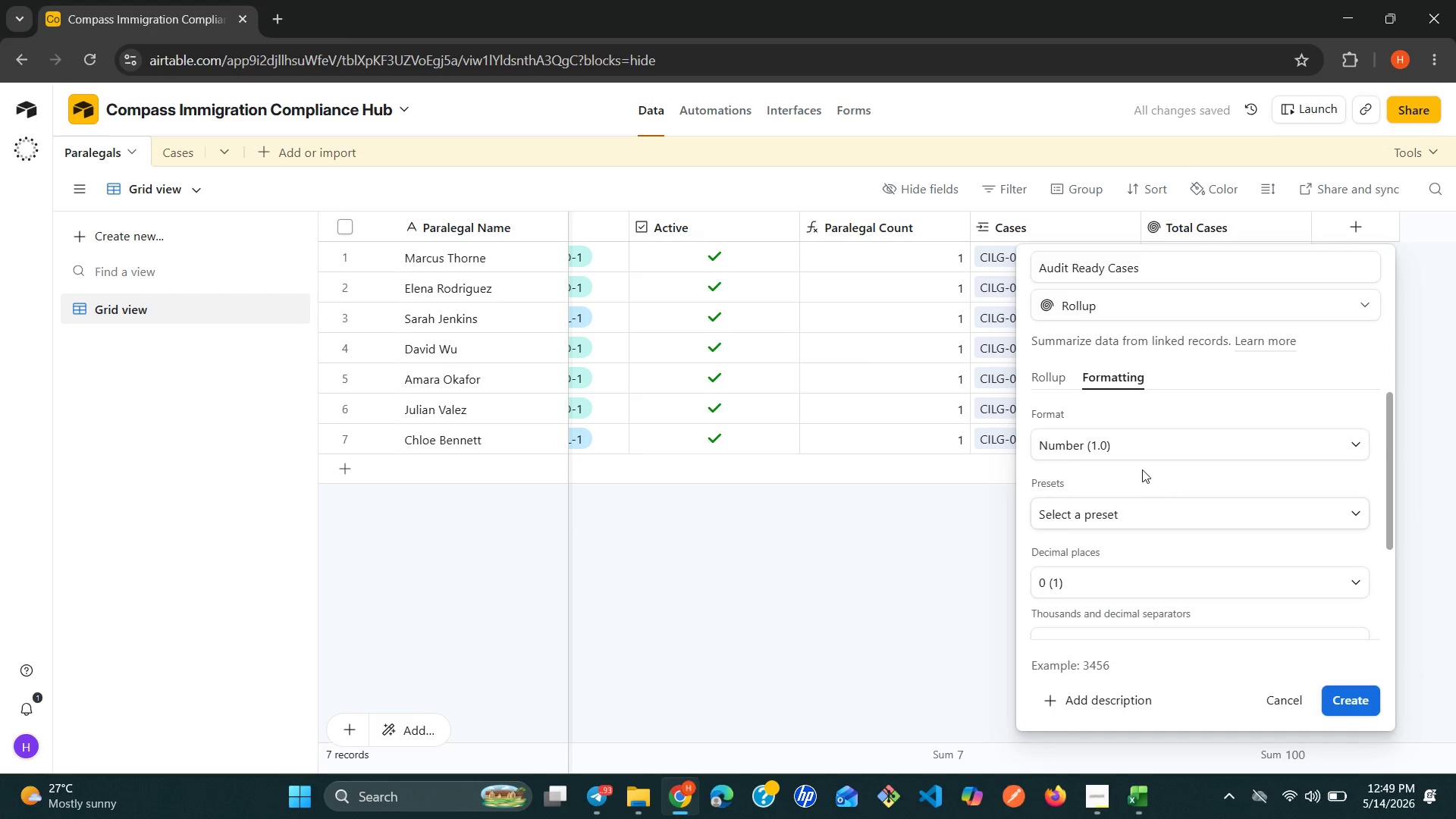 
left_click([1055, 382])
 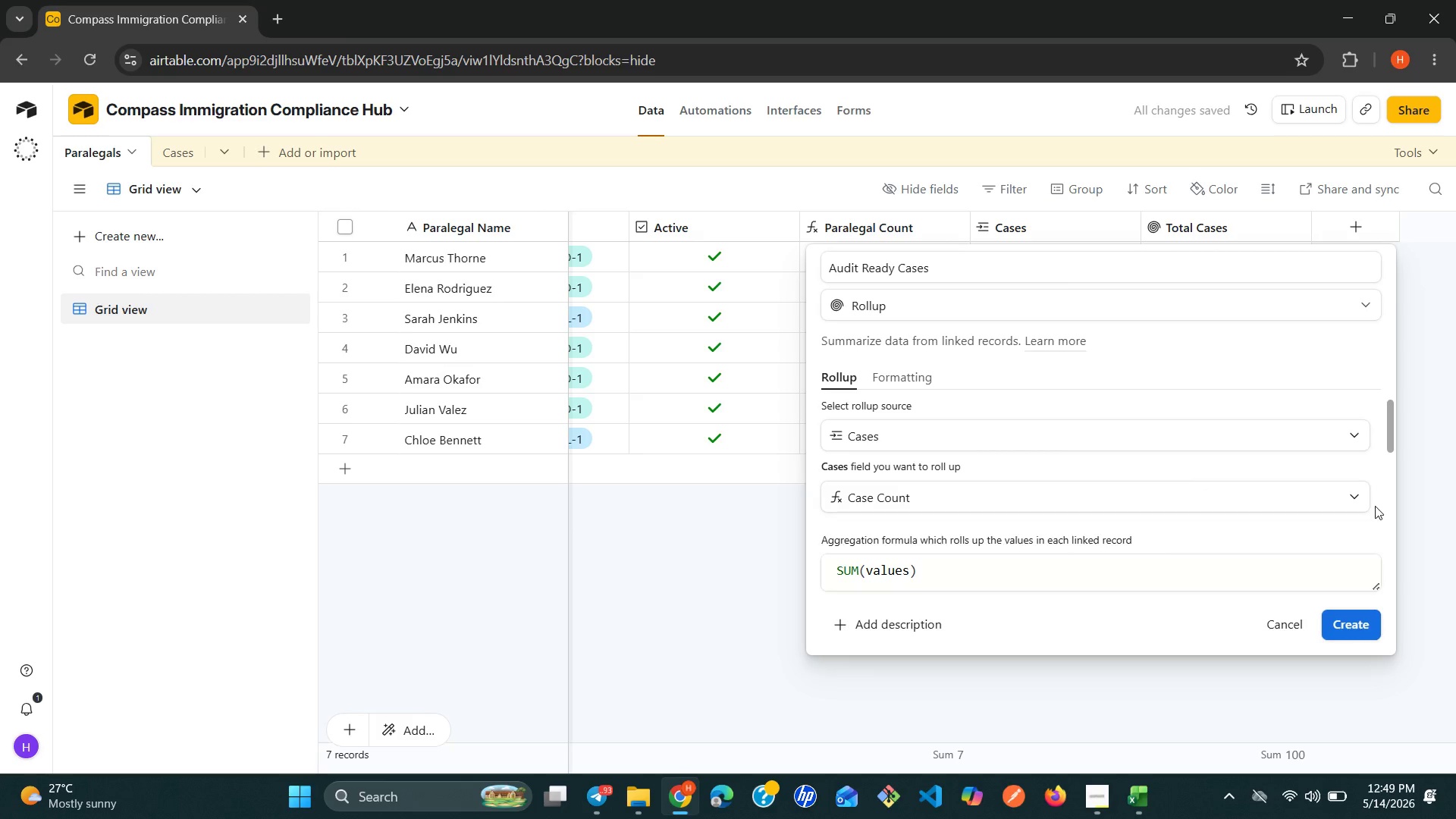 
left_click([1390, 508])
 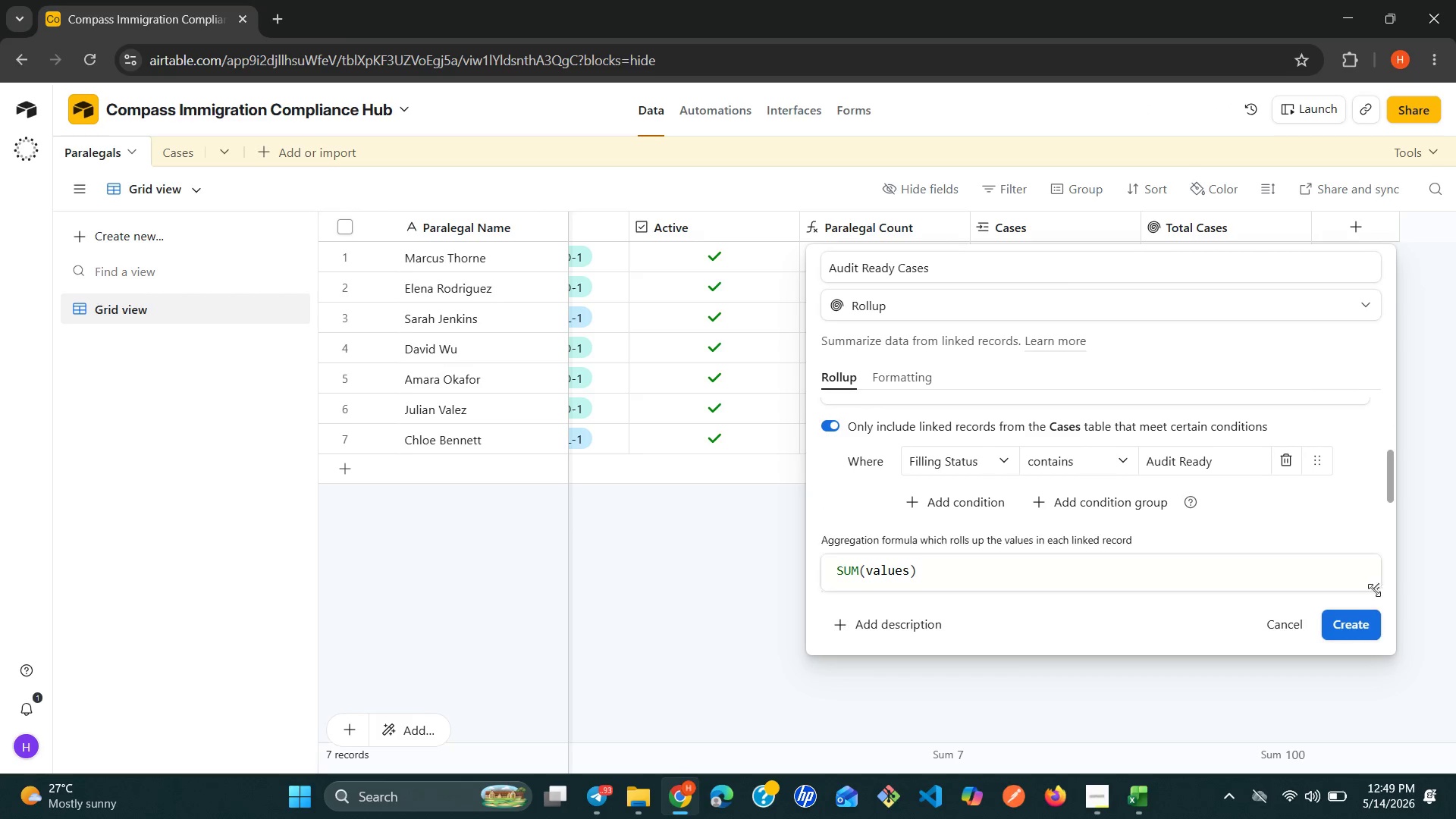 
left_click([1356, 629])
 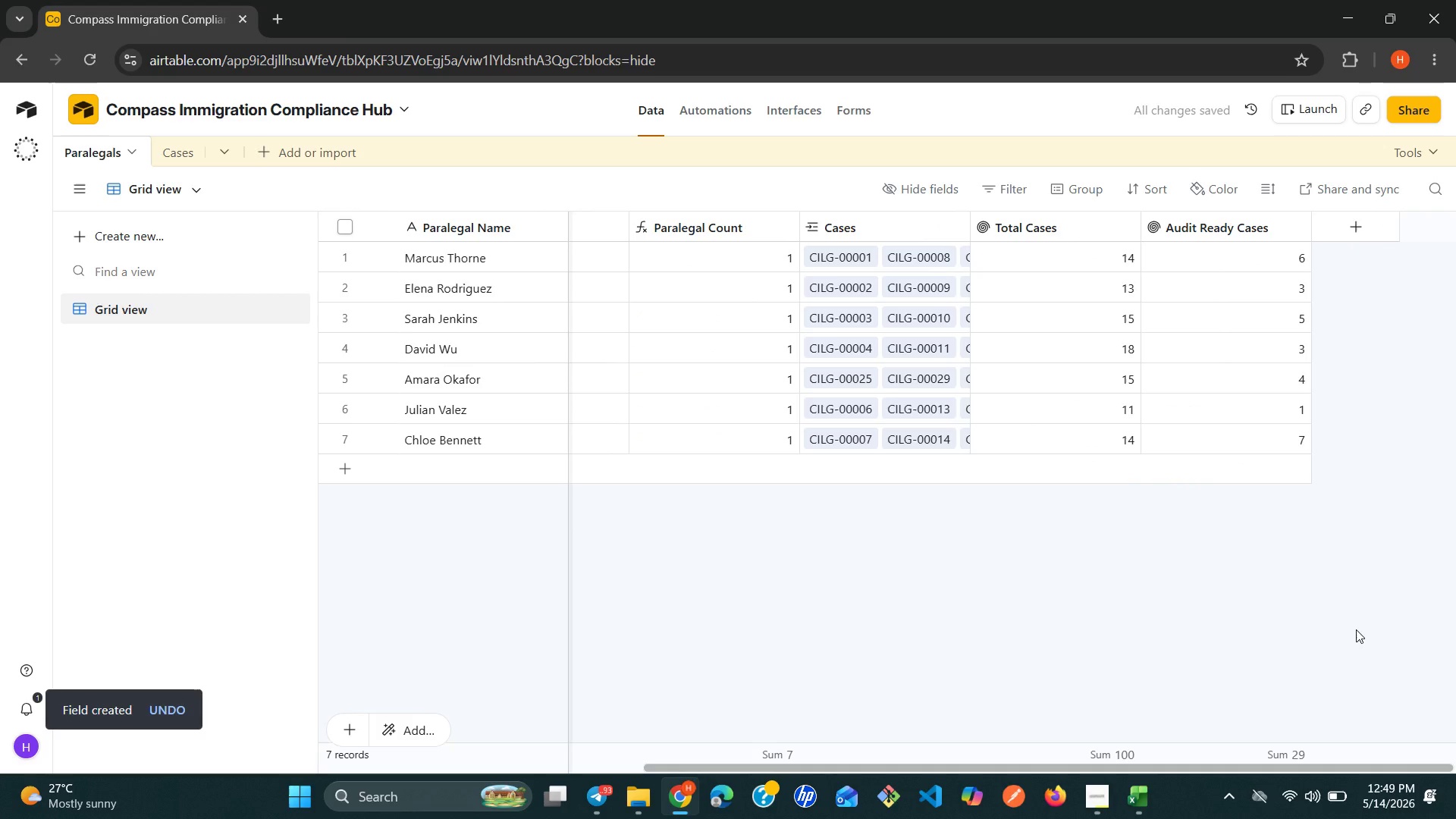 
wait(10.67)
 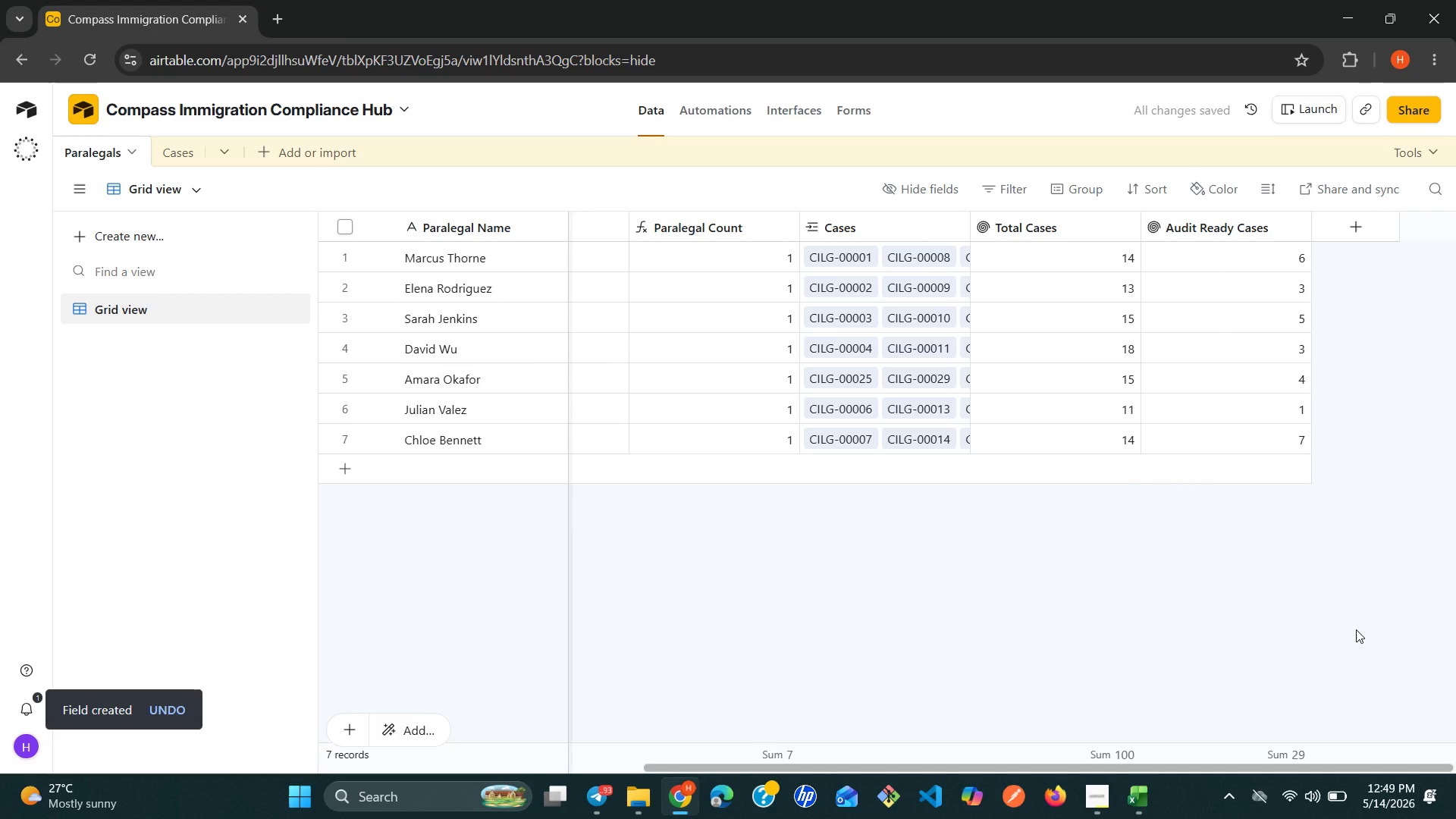 
left_click([1351, 240])
 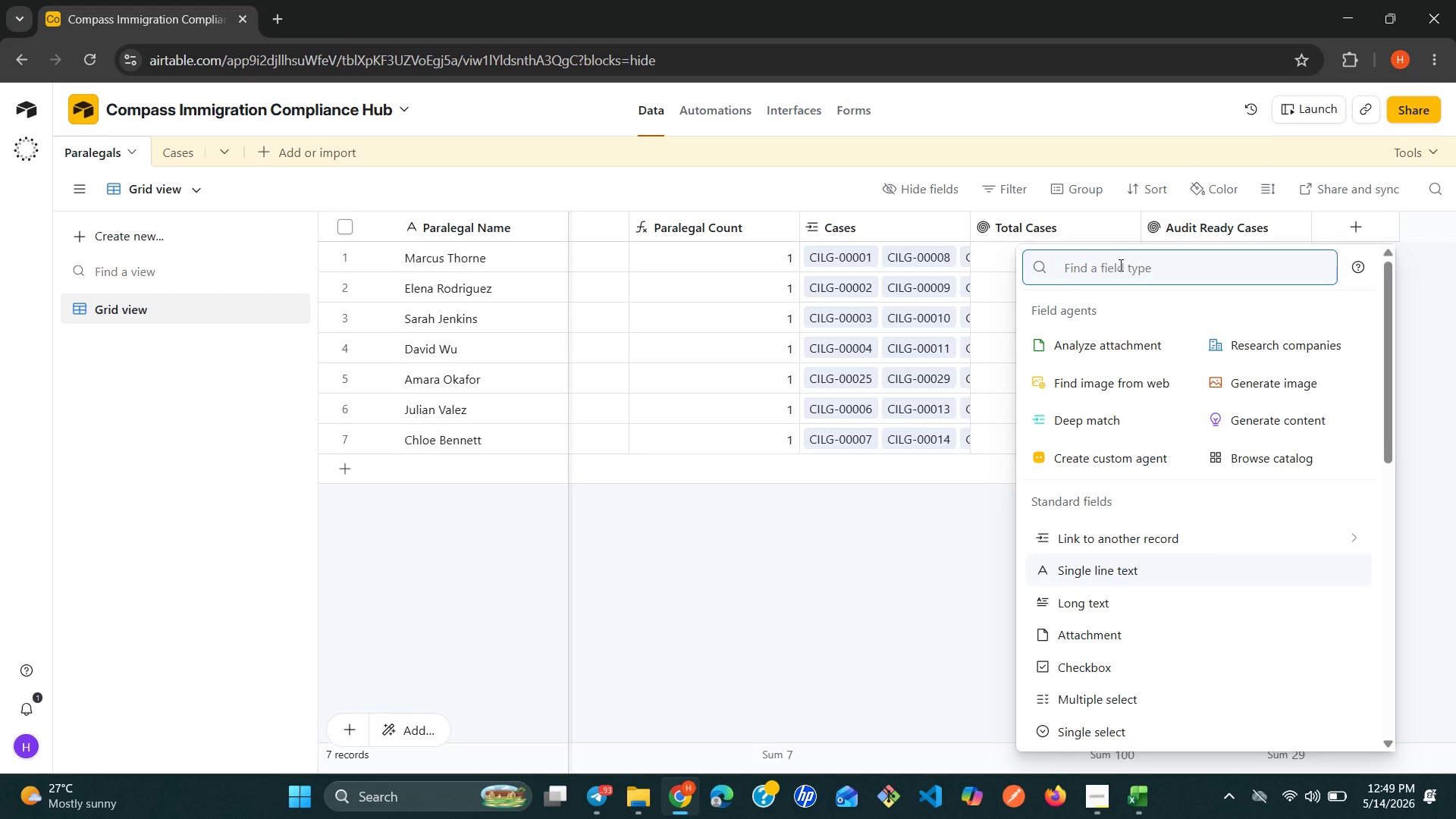 
type(roll)
 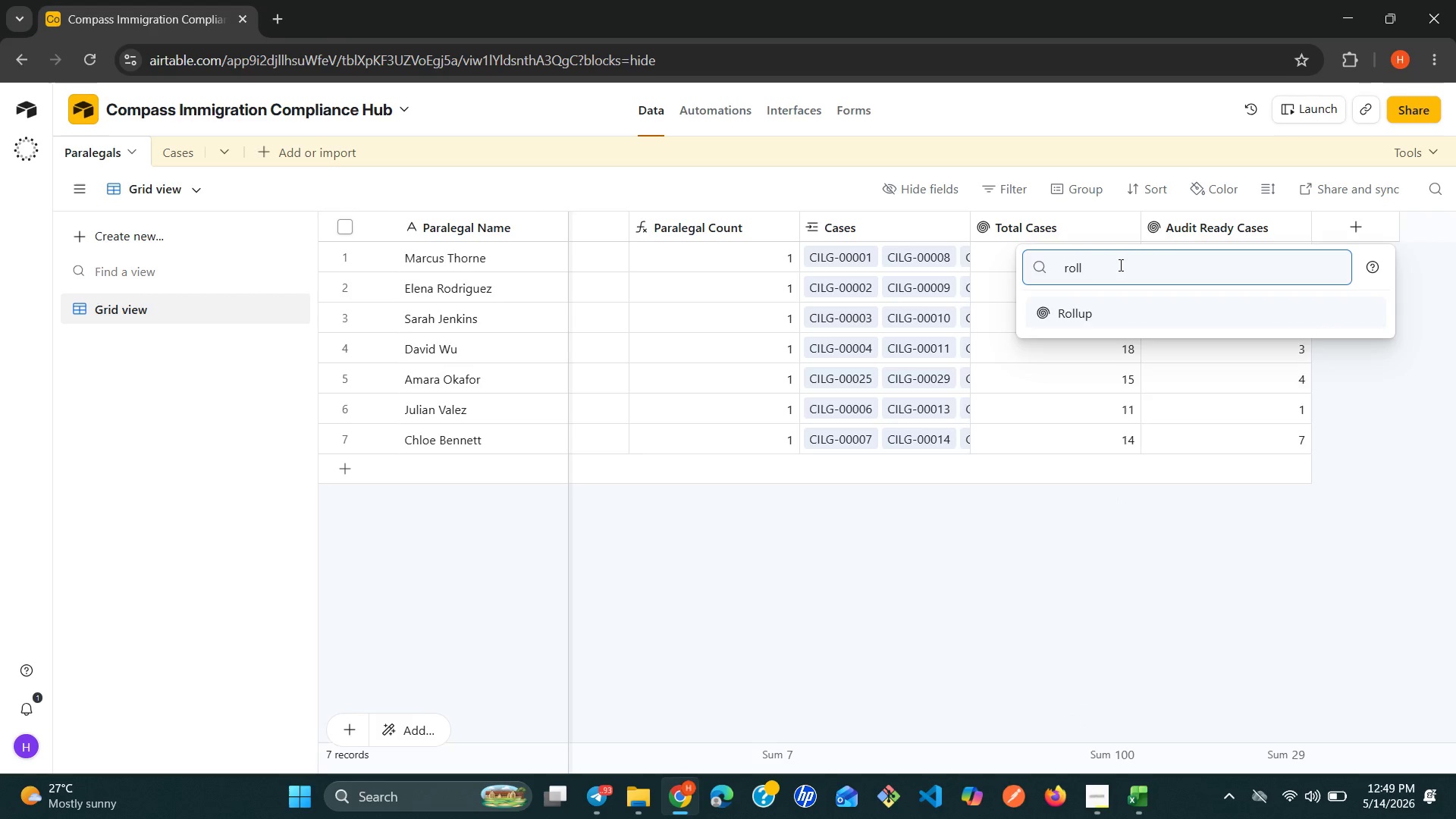 
key(Enter)
 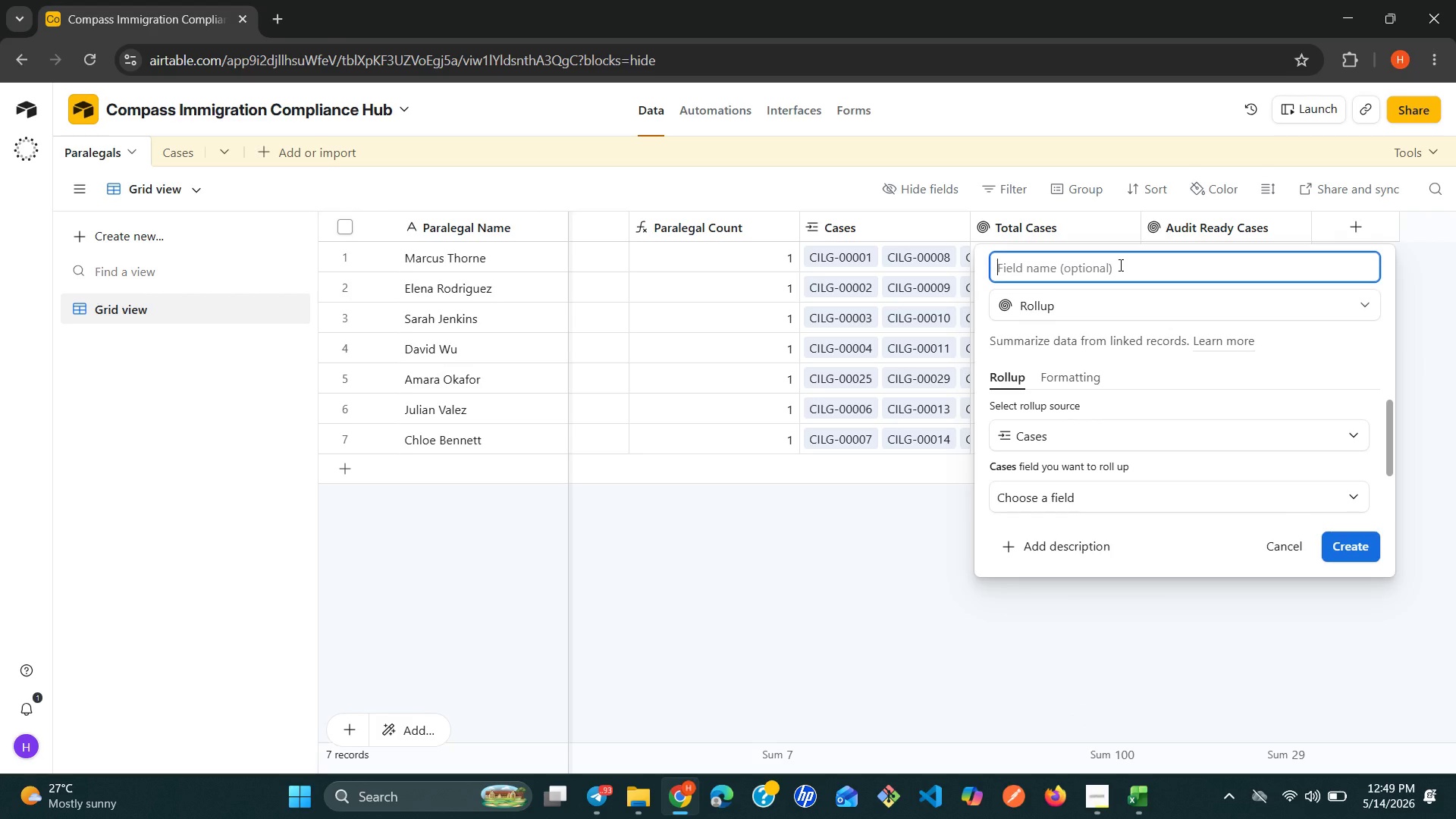 
wait(6.03)
 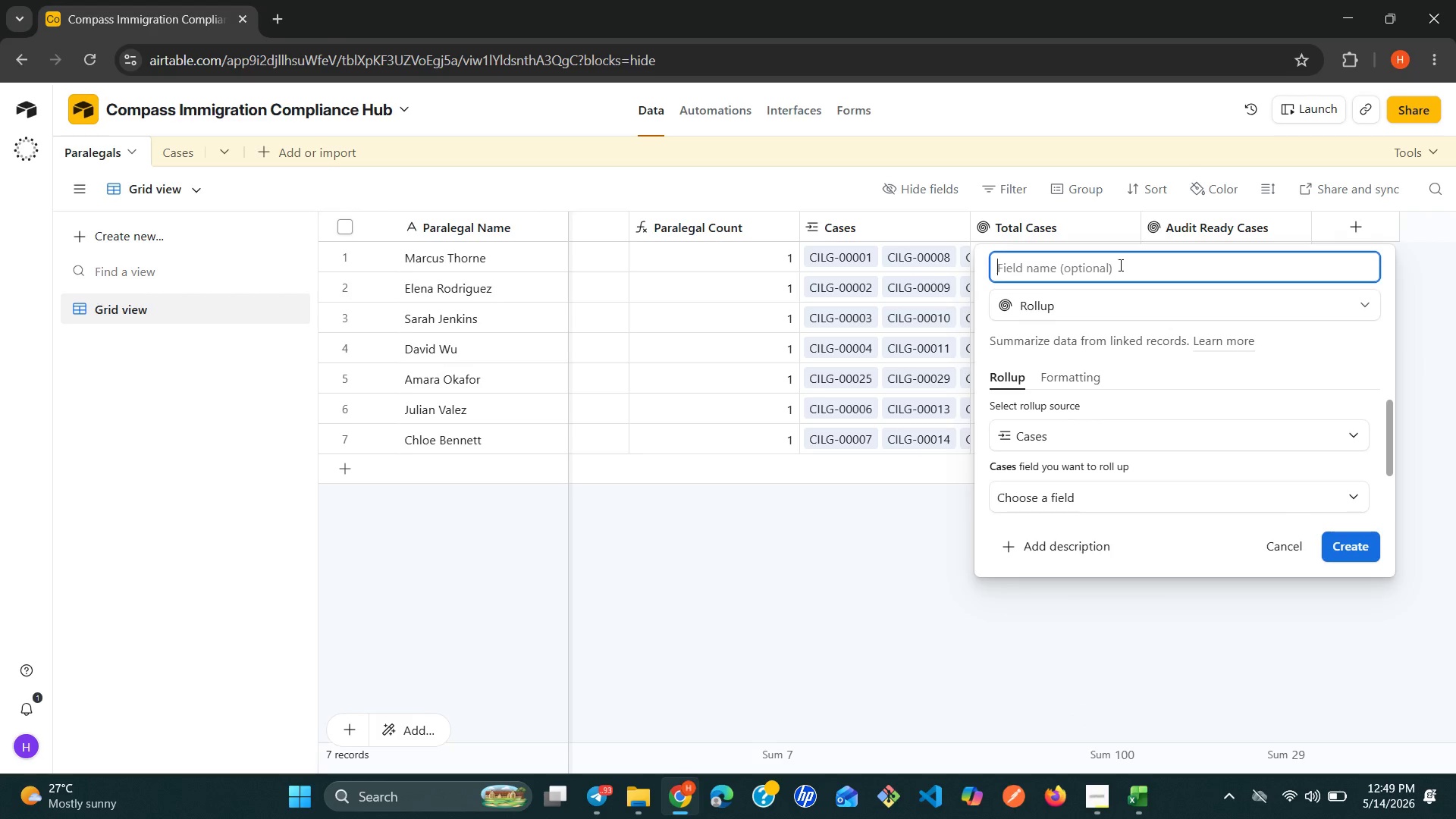 
type(Overdue Cases )
key(Backspace)
 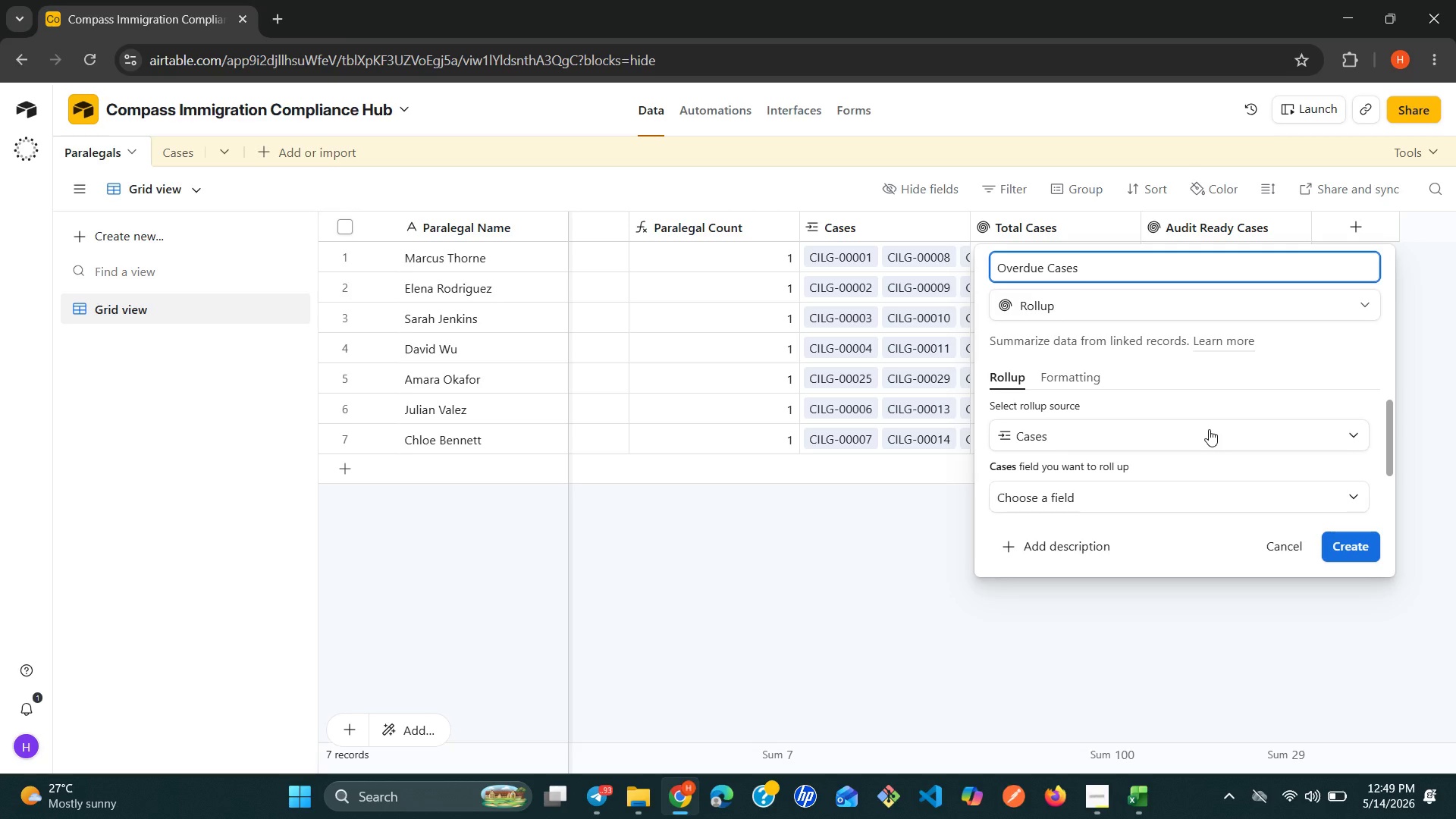 
left_click([1207, 492])
 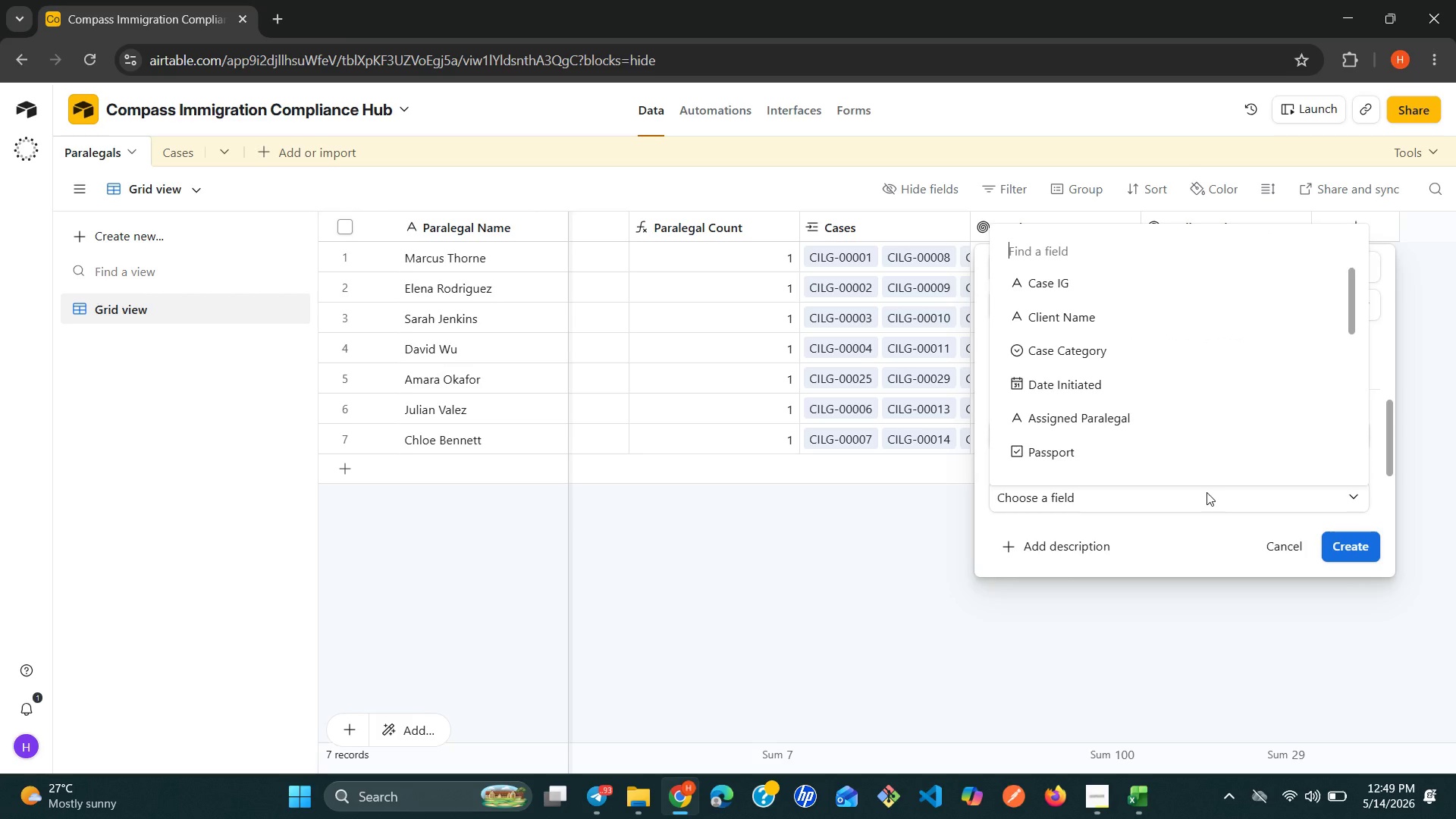 
type(cas)
 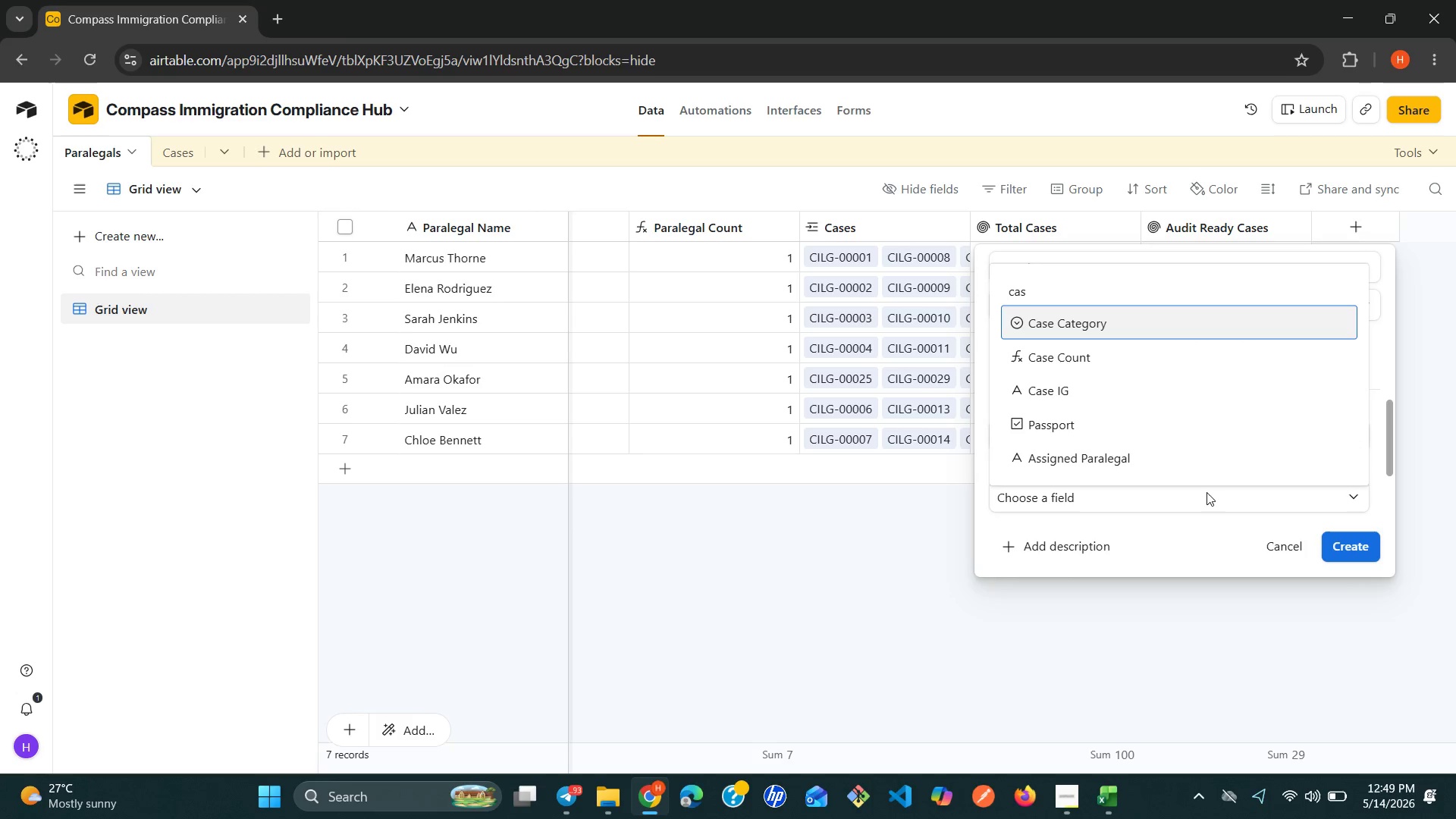 
key(ArrowDown)
 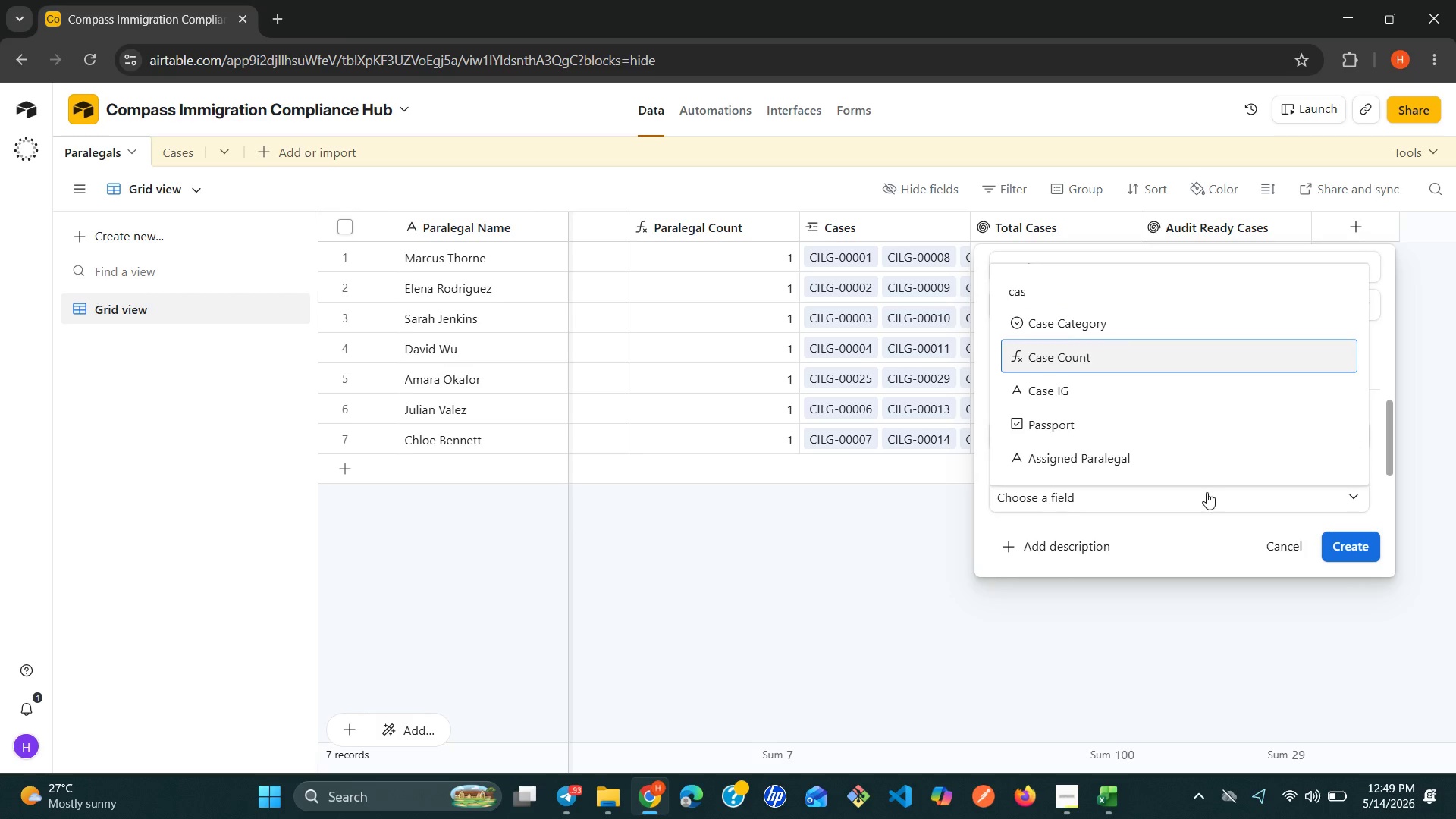 
key(Enter)
 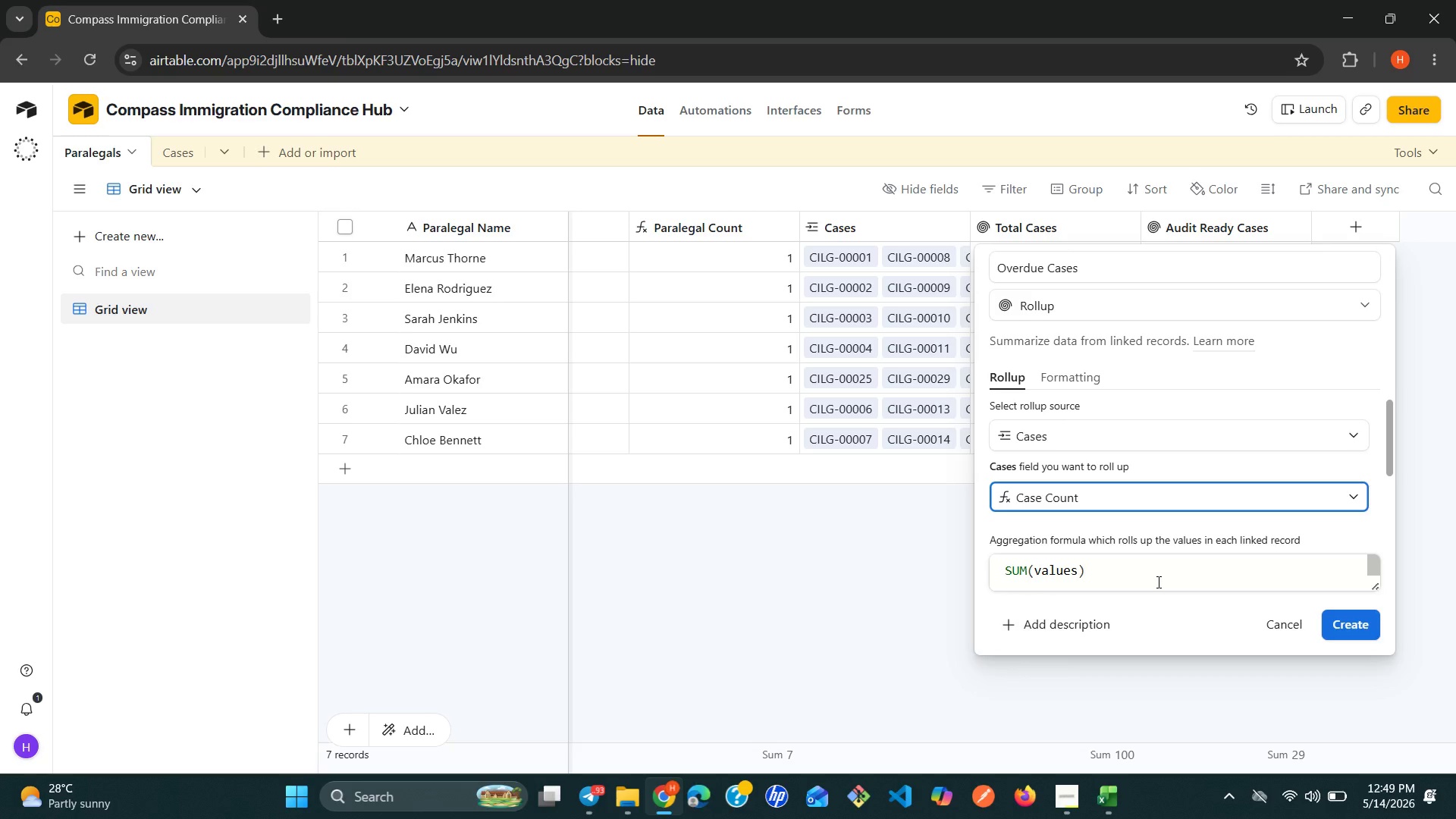 
wait(5.03)
 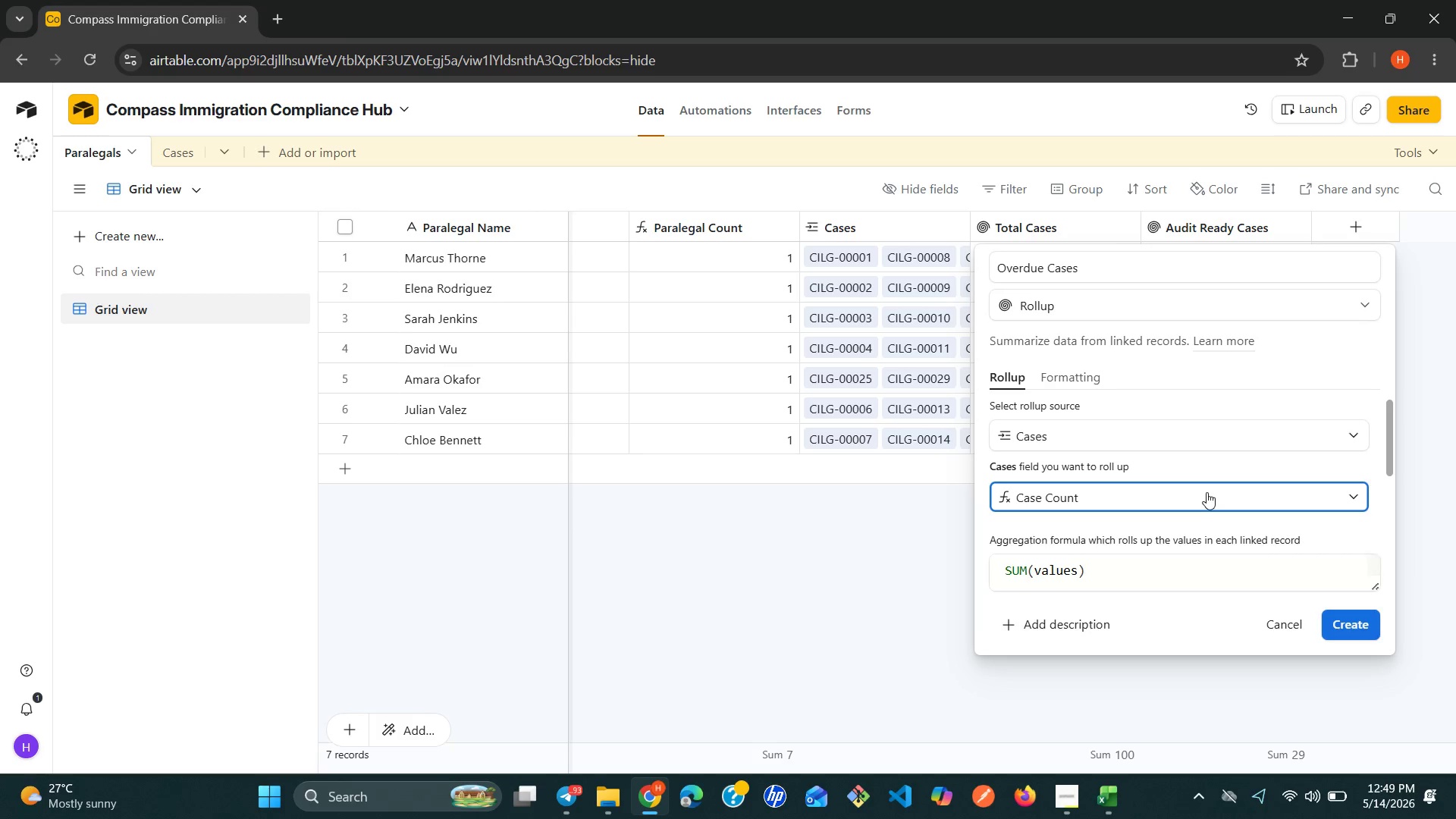 
left_click([1381, 538])
 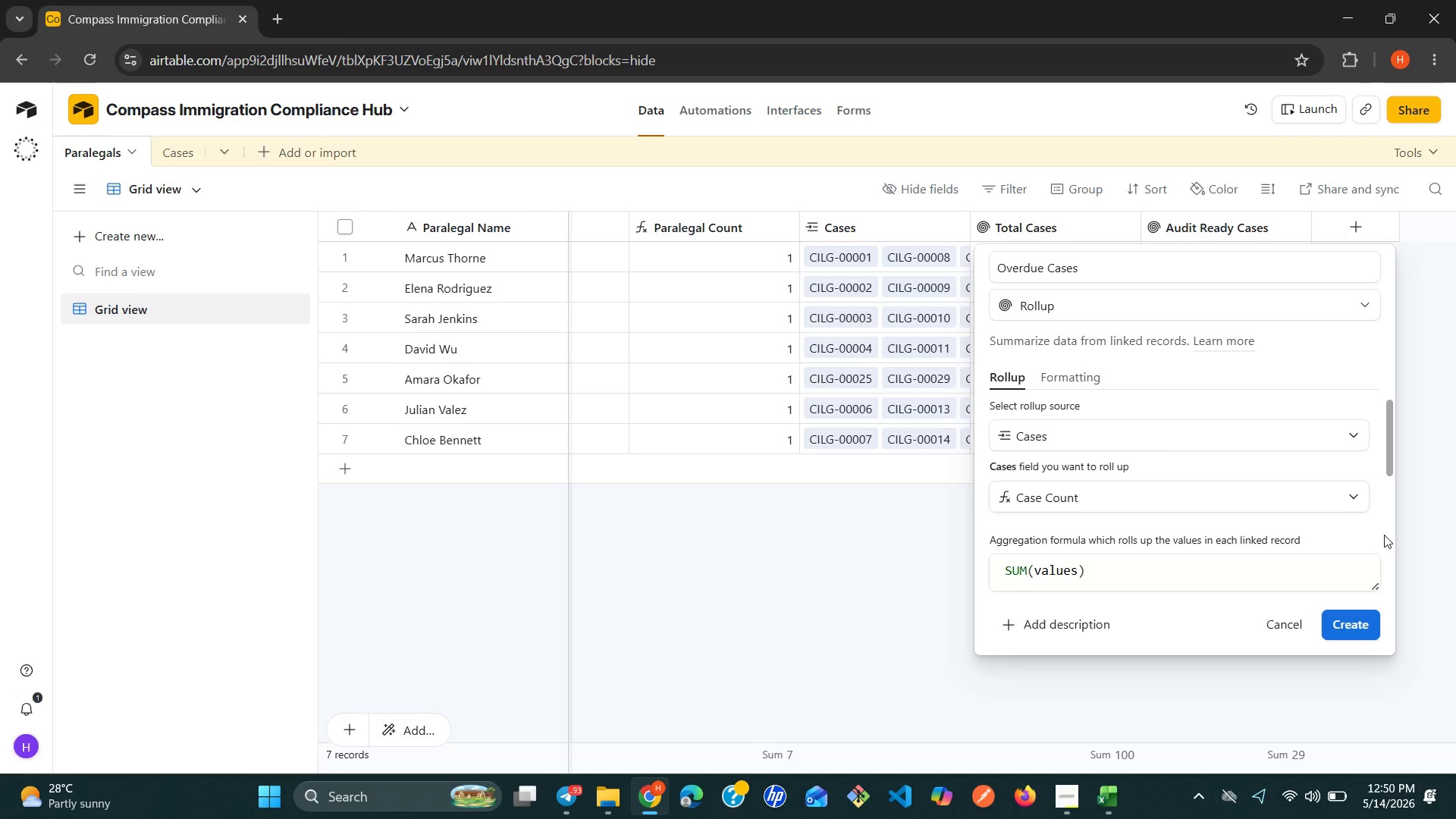 
double_click([1384, 535])
 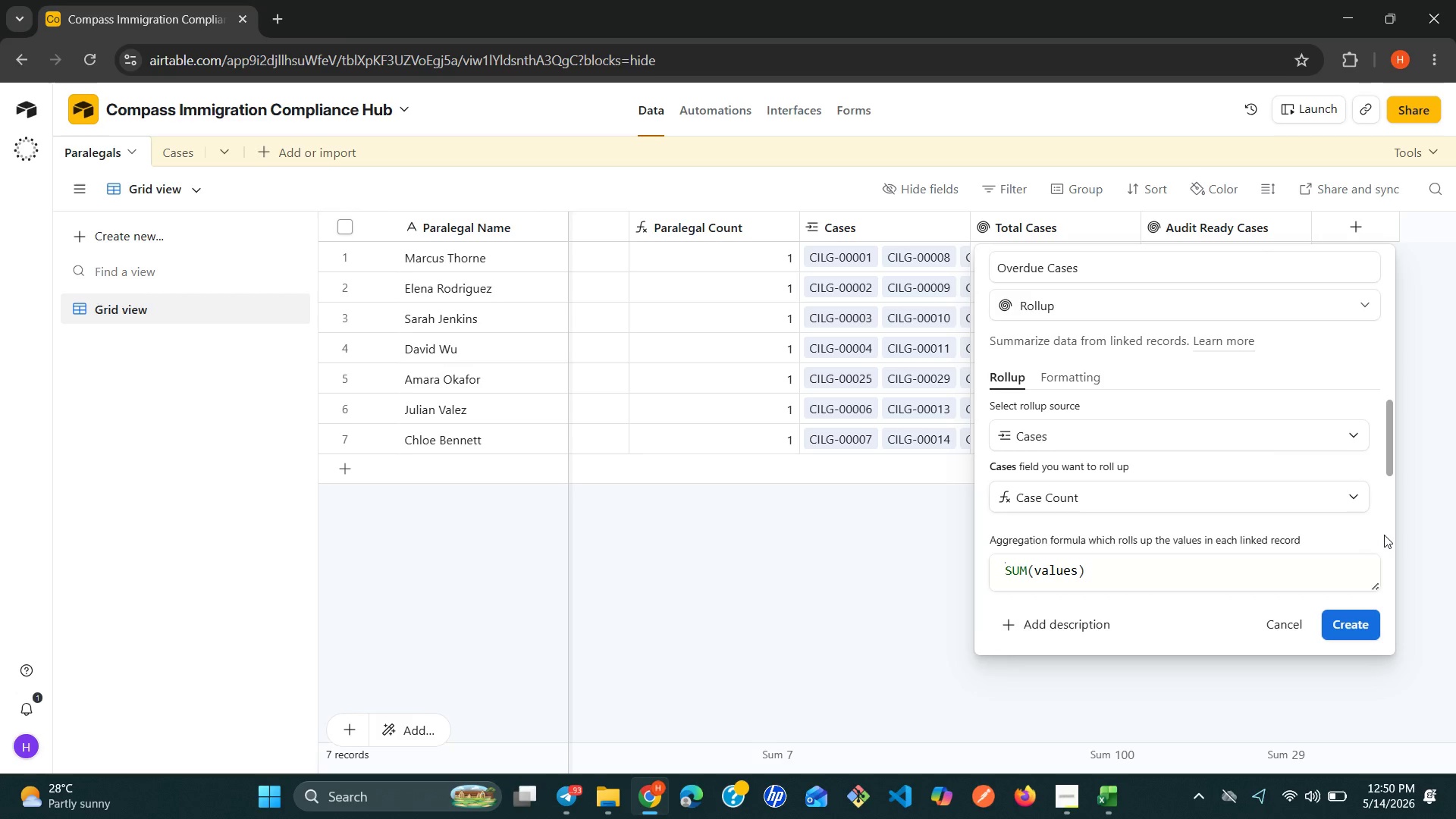 
triple_click([1384, 535])
 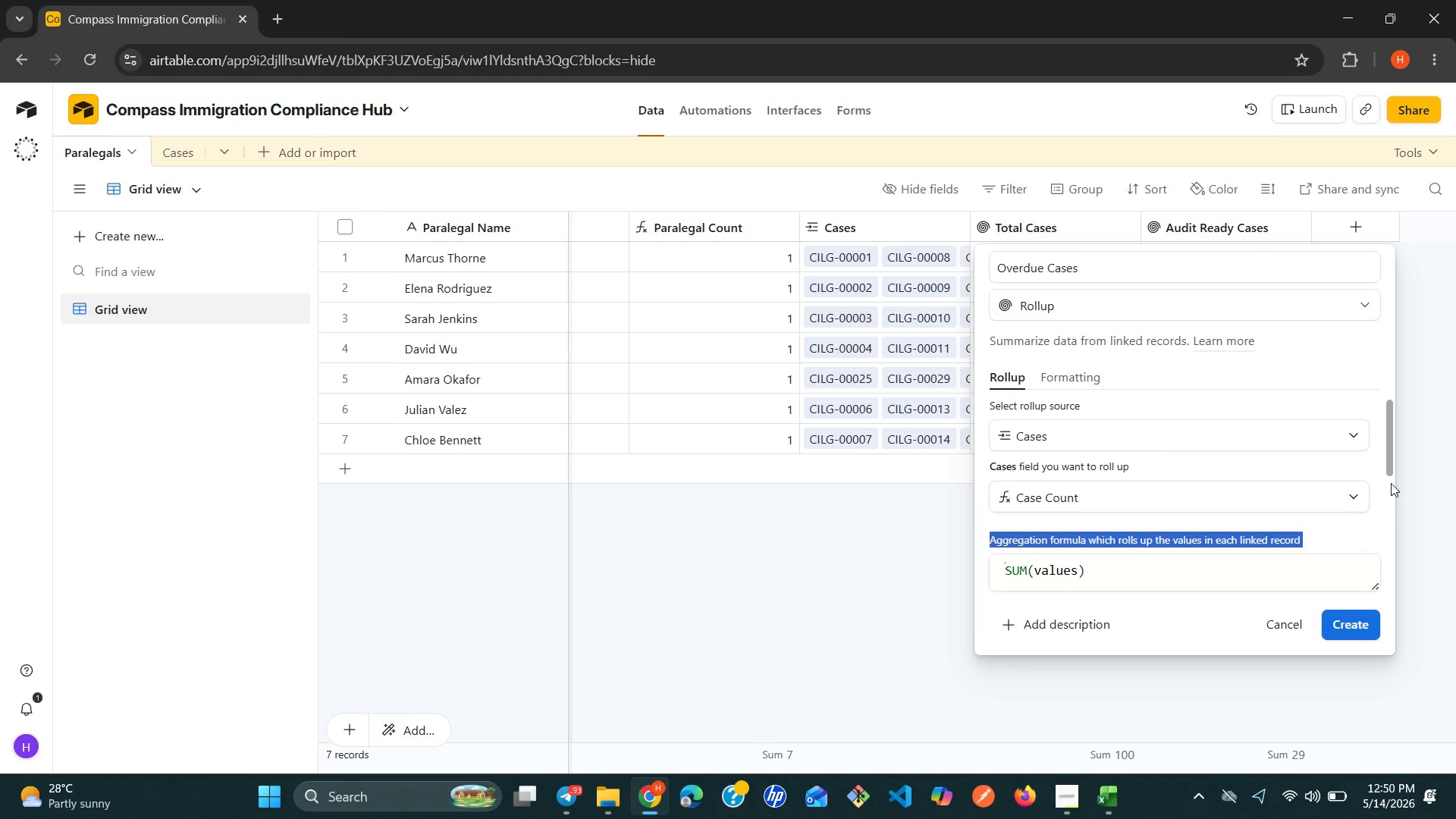 
left_click([1391, 482])
 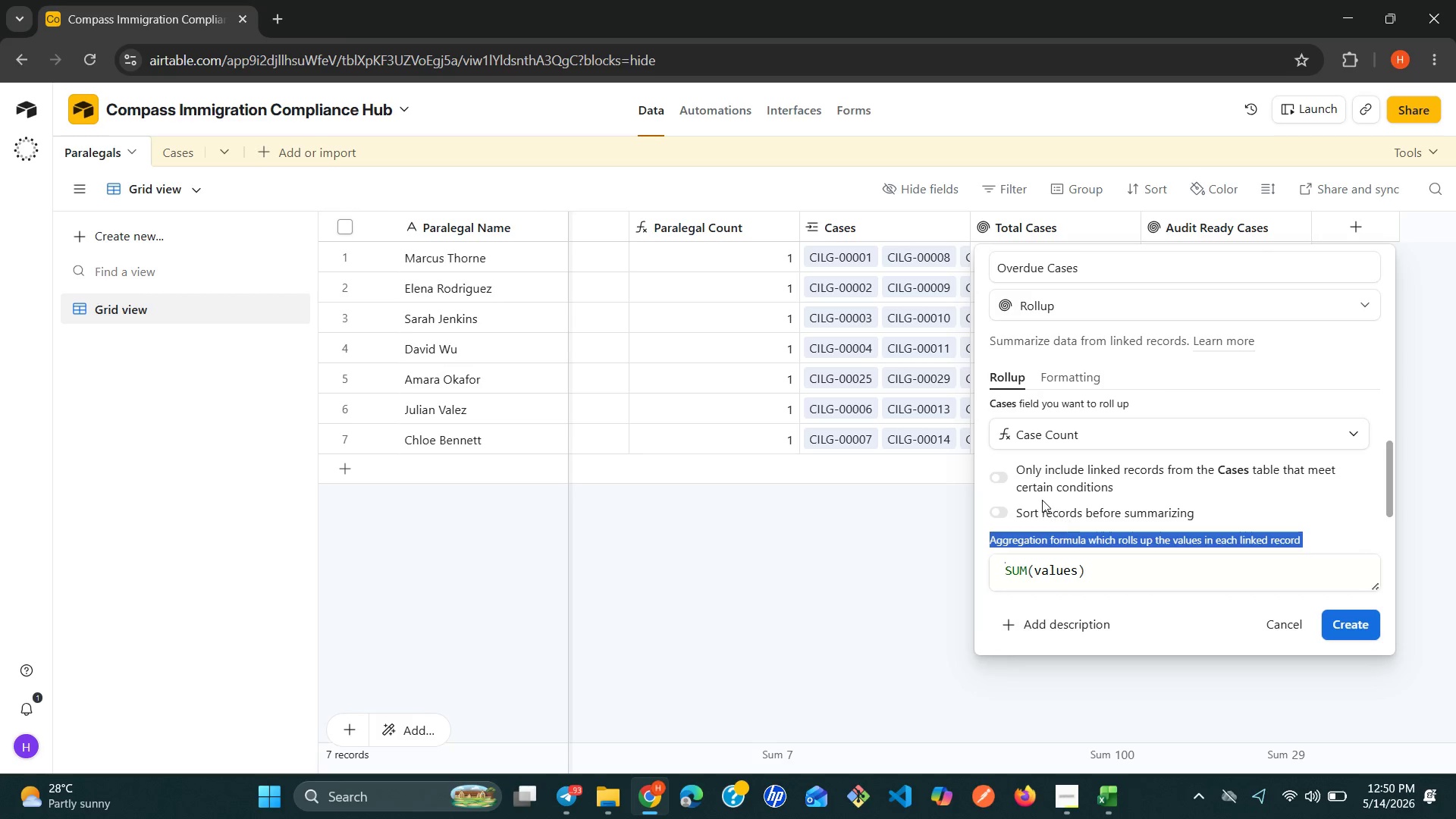 
left_click([1016, 483])
 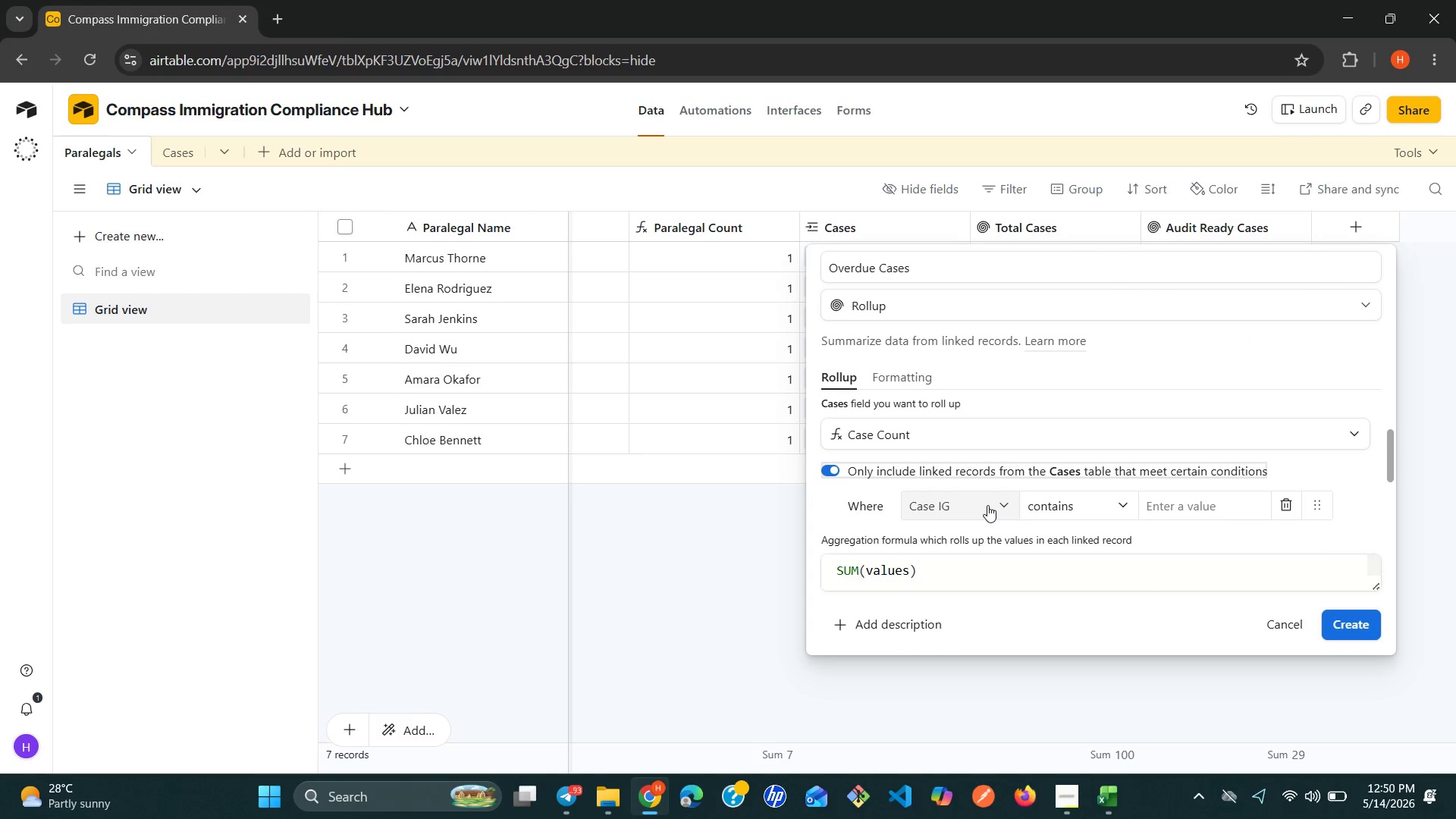 
left_click([997, 505])
 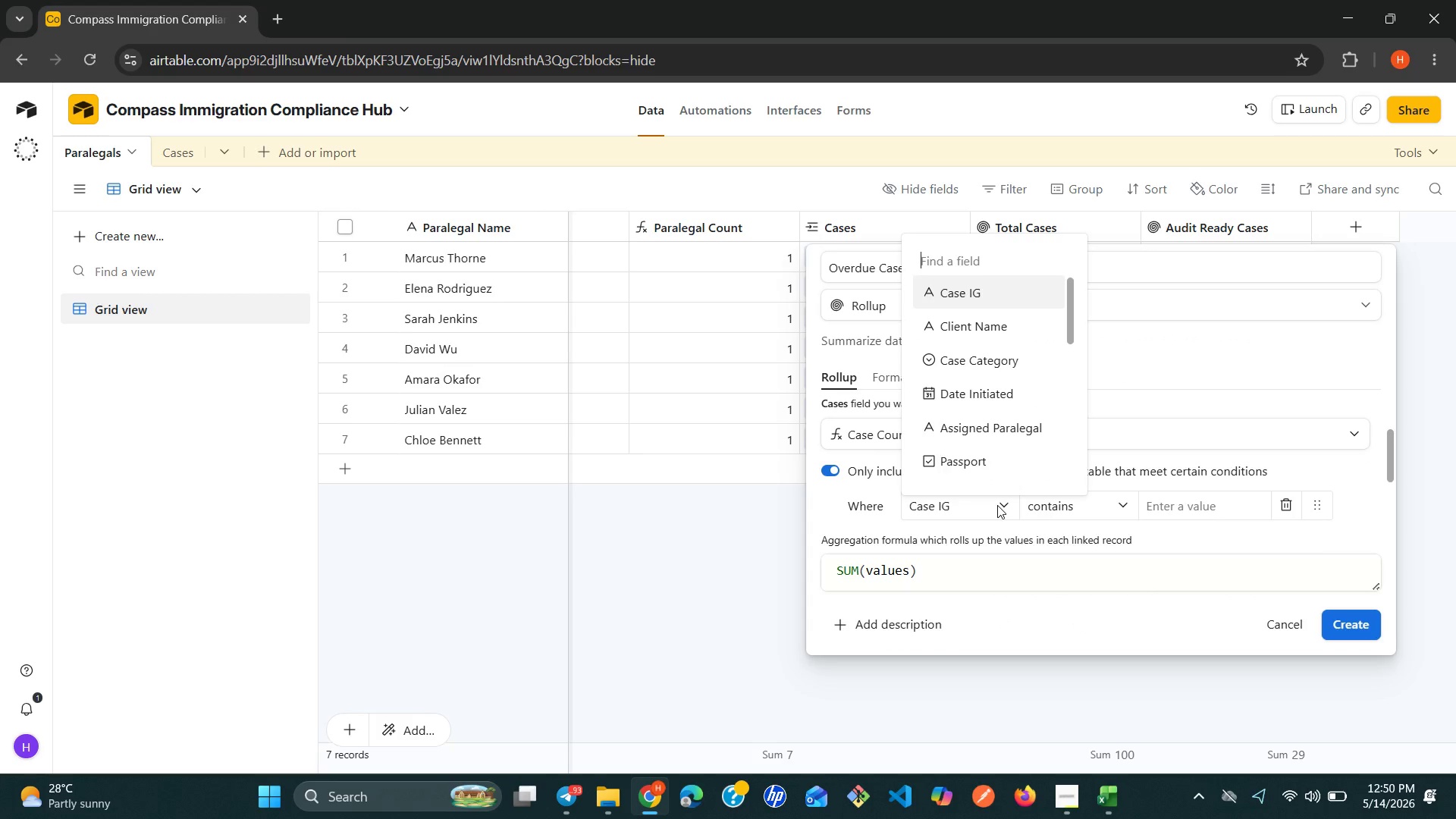 
type(ove)
 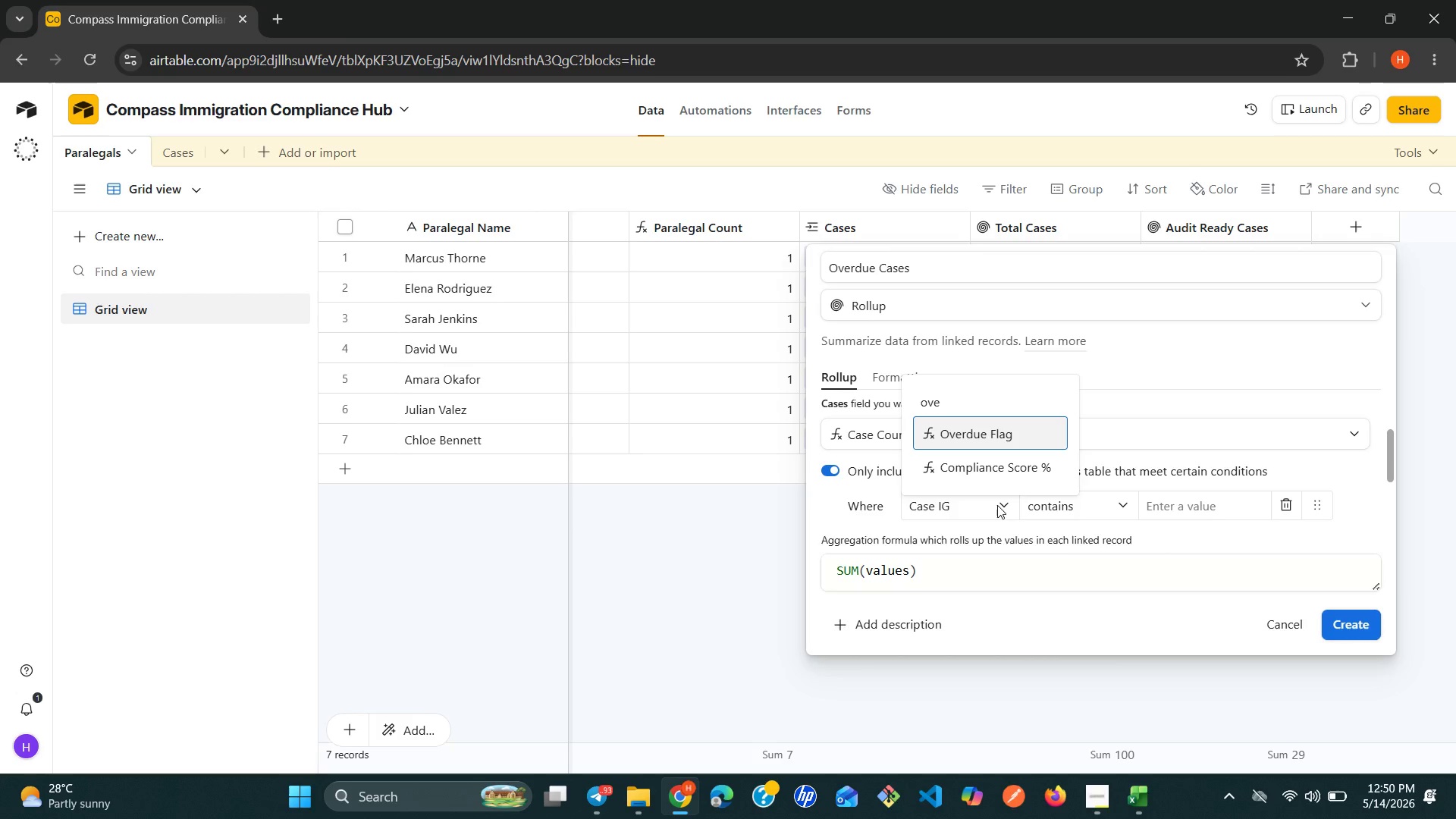 
key(Enter)
 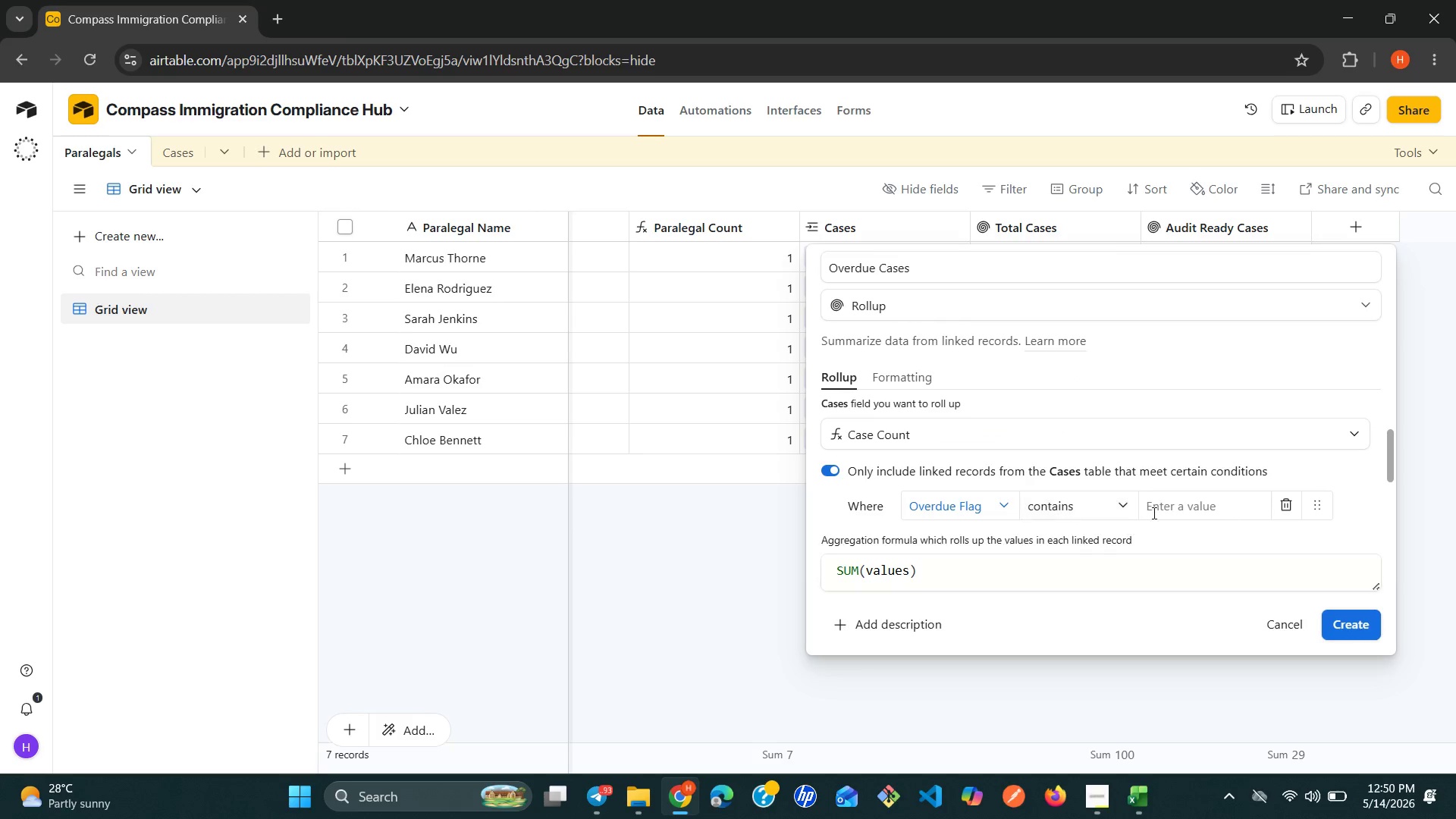 
left_click([1196, 508])
 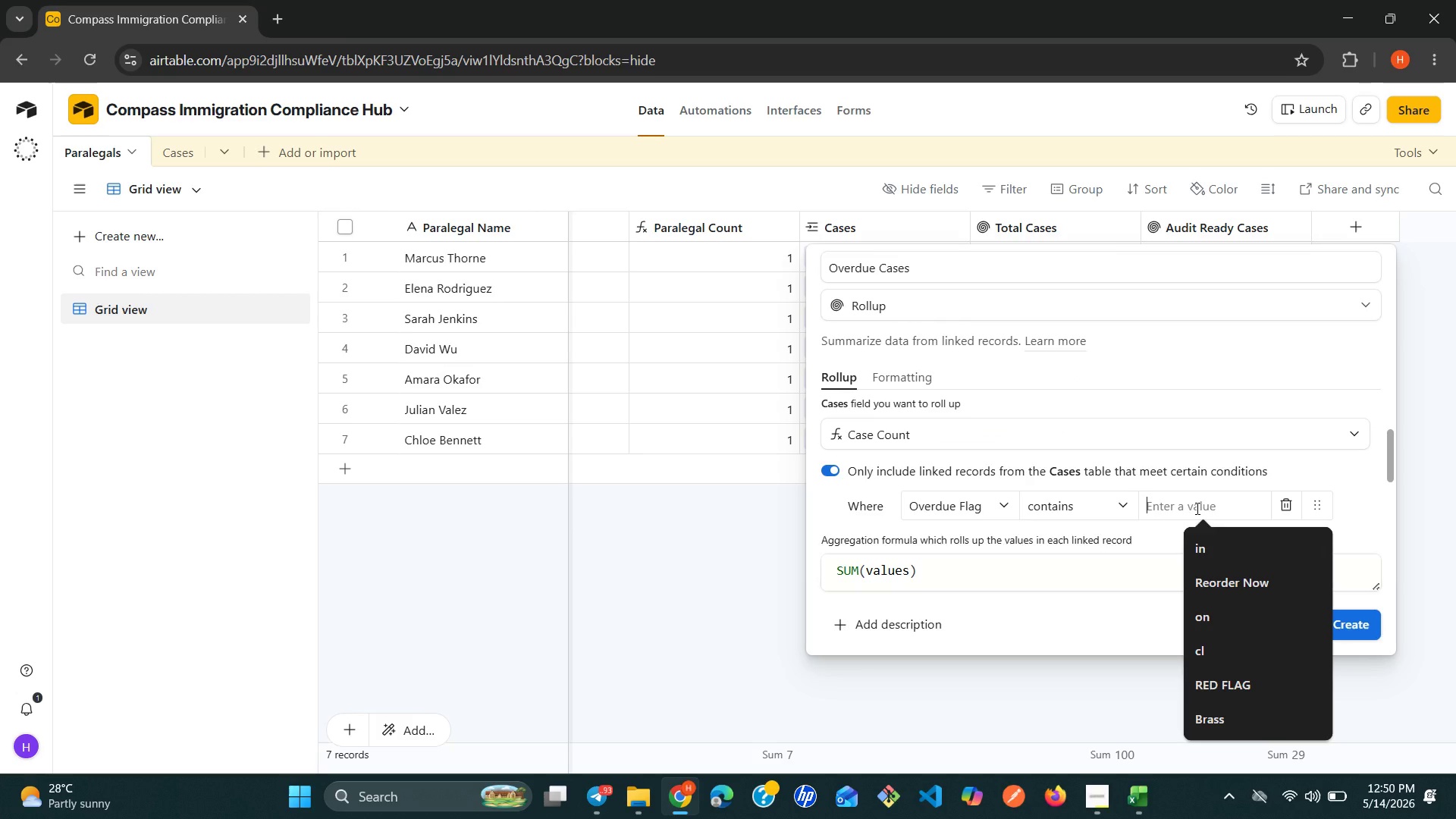 
type(Overdue)
 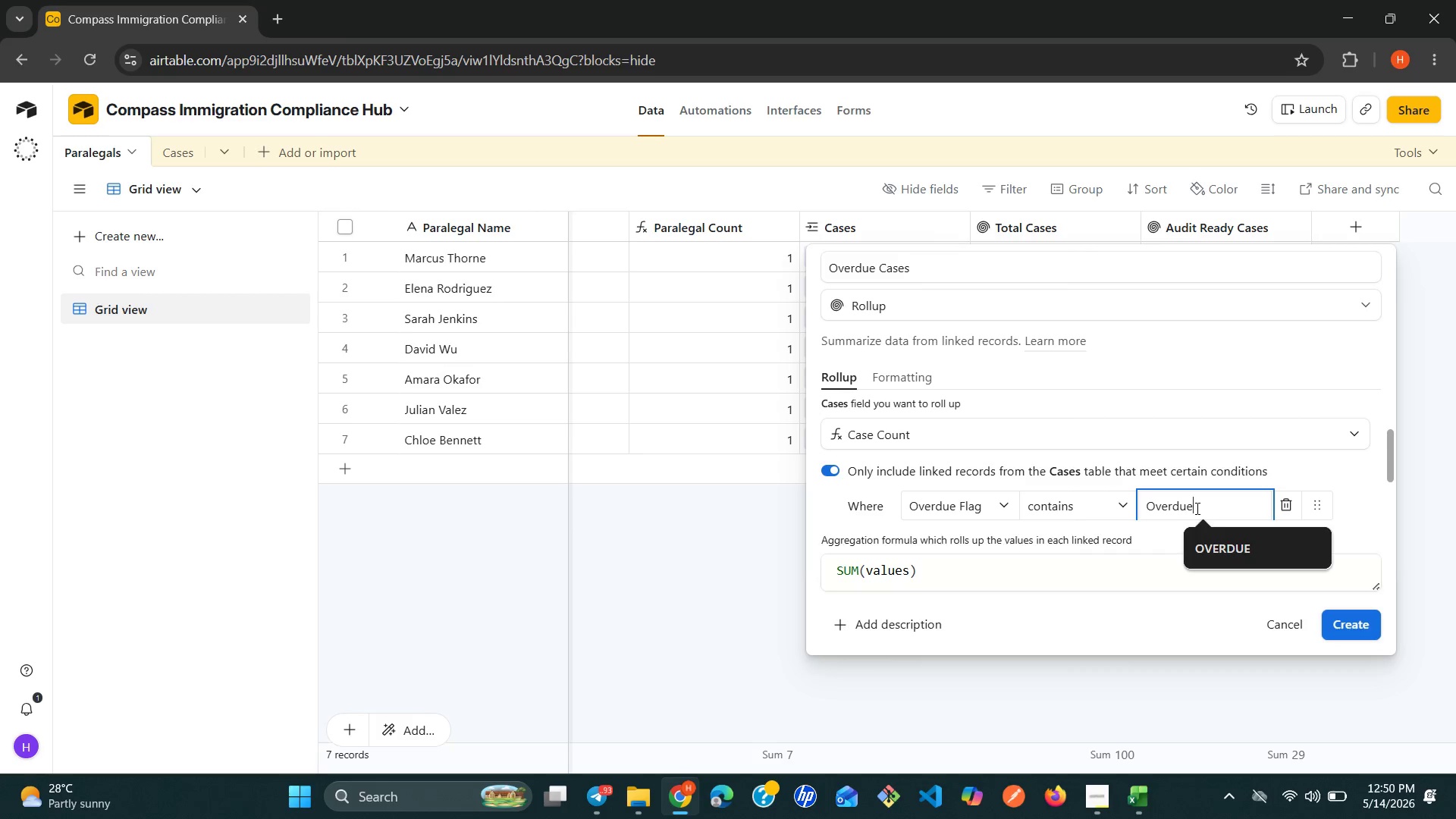 
left_click([1241, 554])
 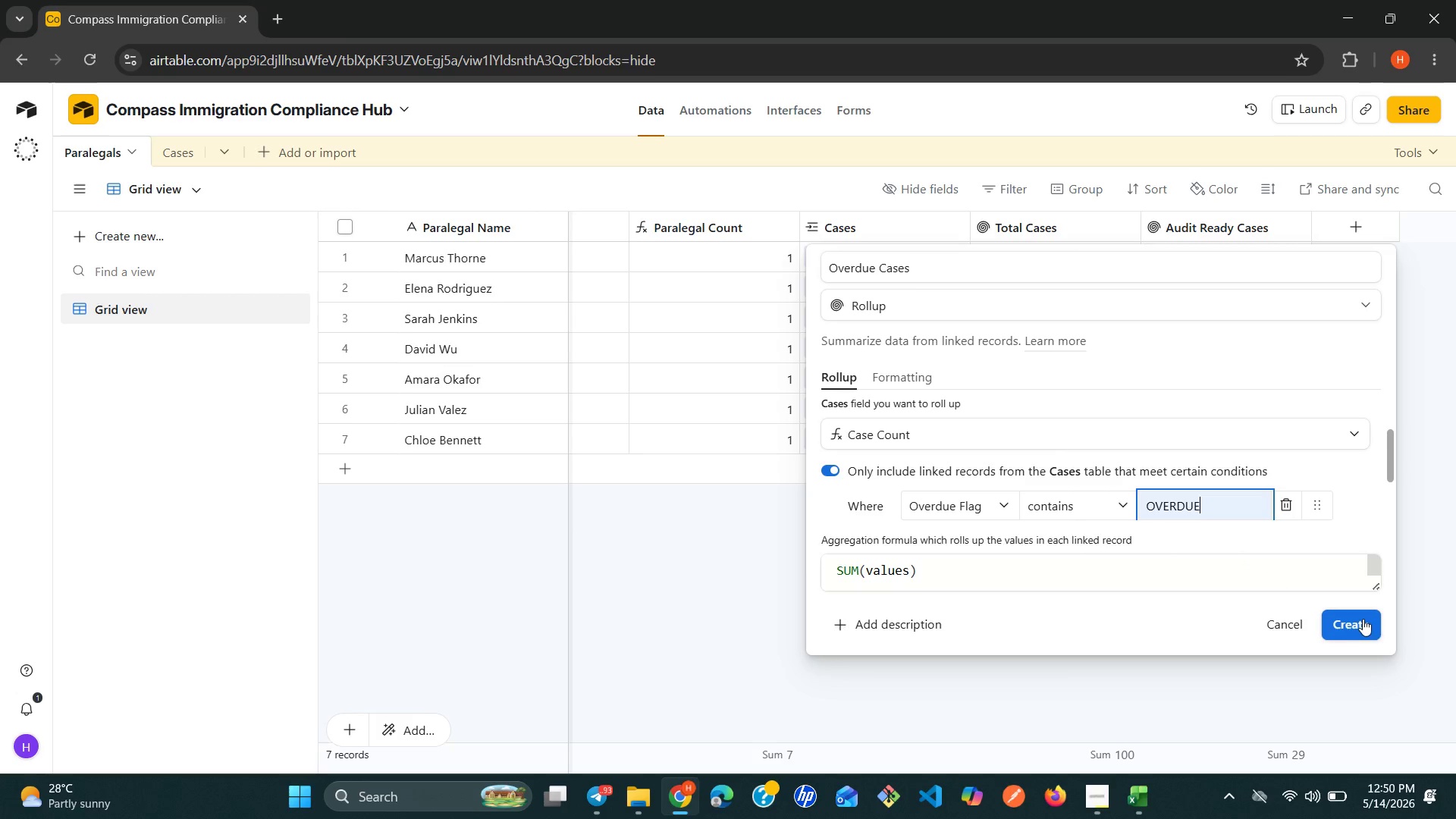 
left_click([1371, 623])
 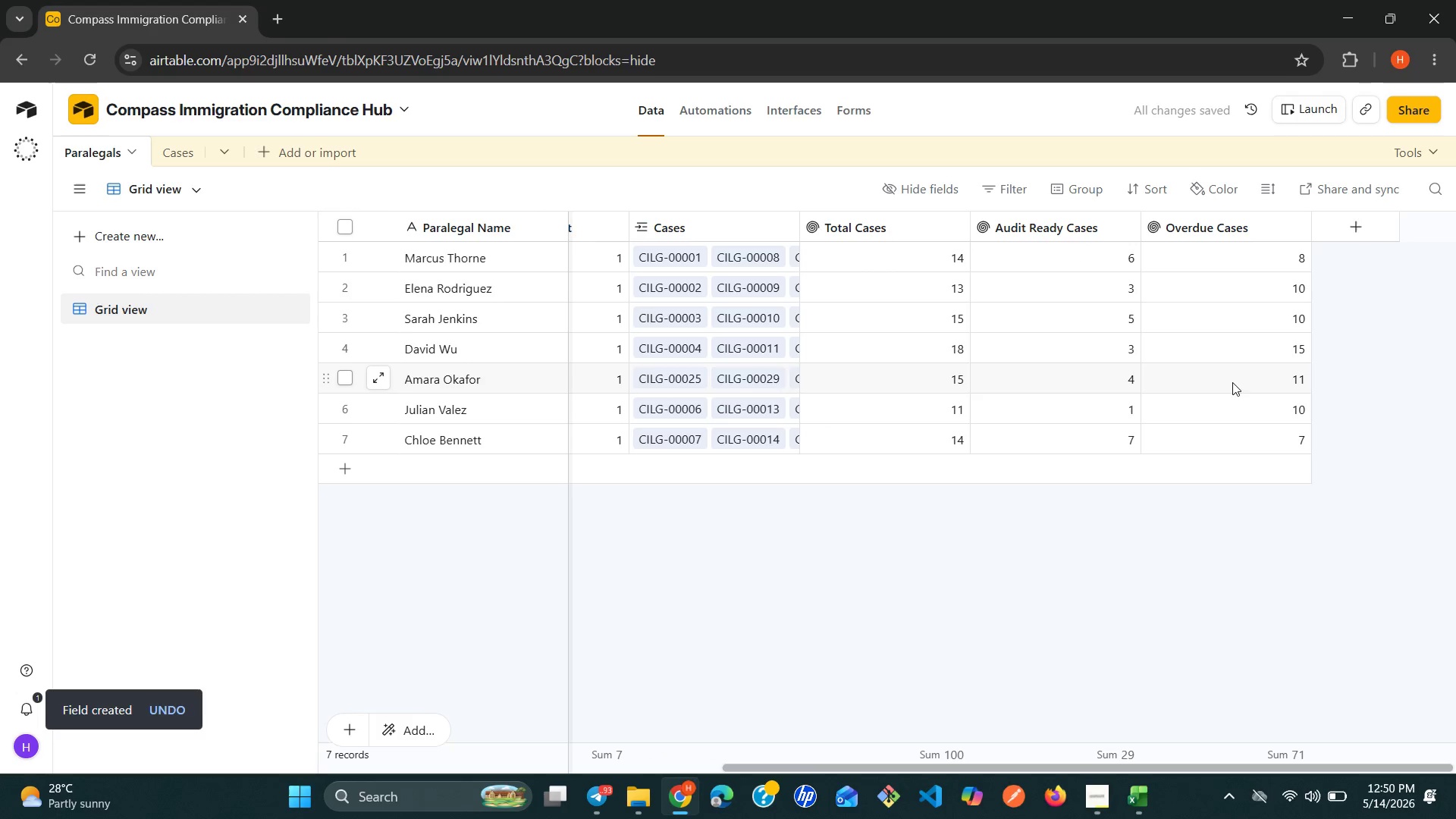 
wait(7.11)
 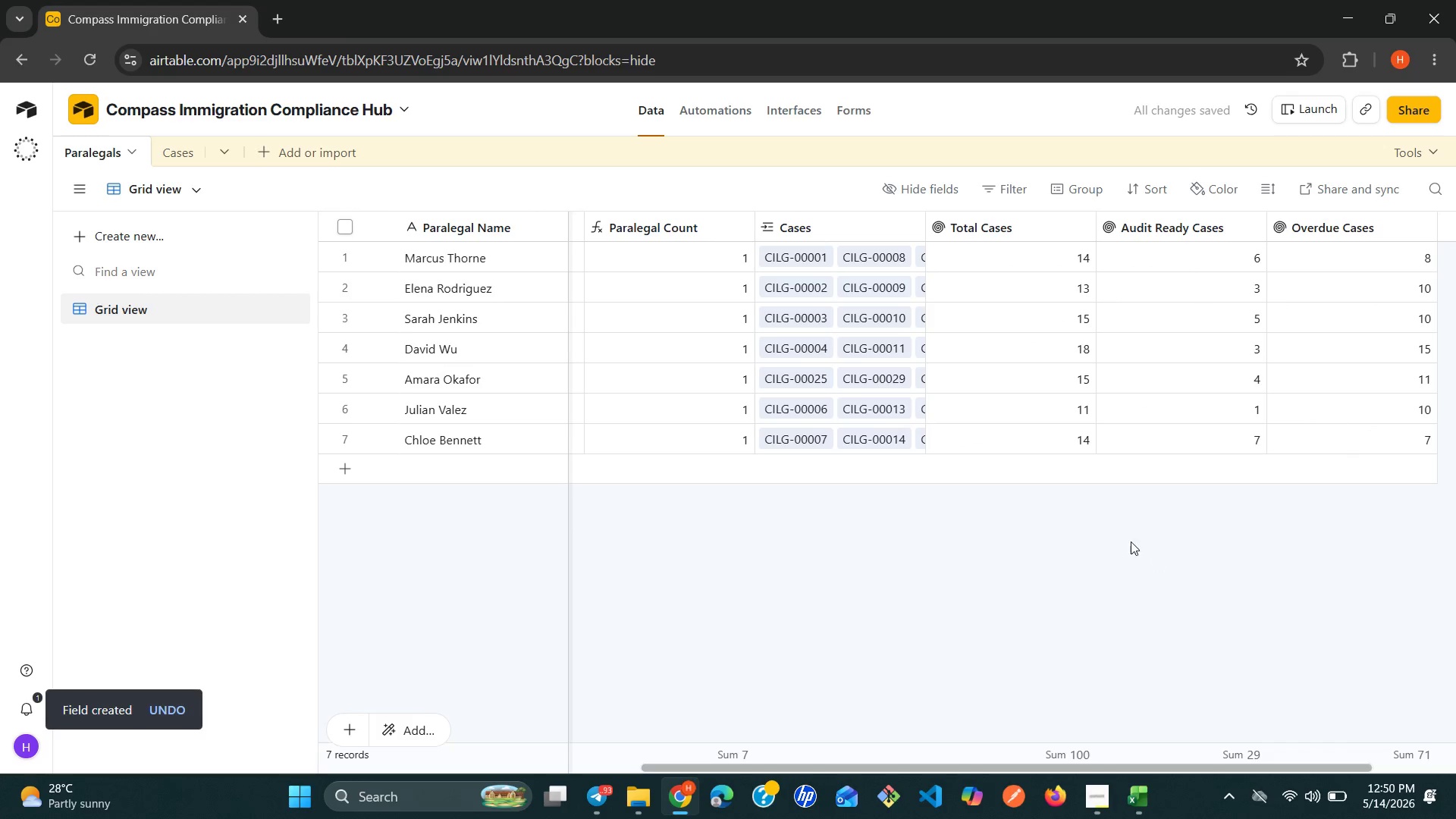 
left_click([1354, 223])
 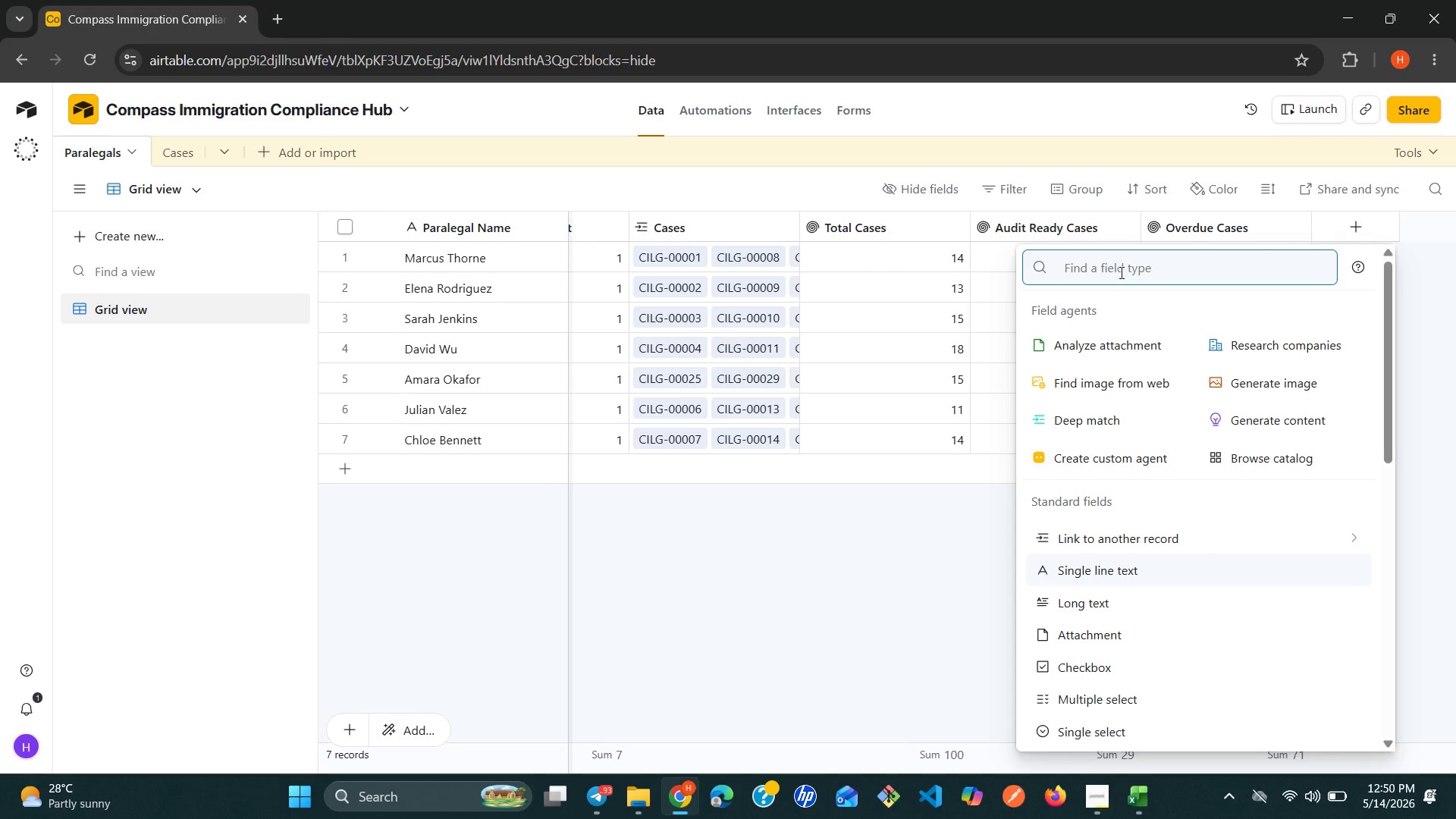 
wait(5.28)
 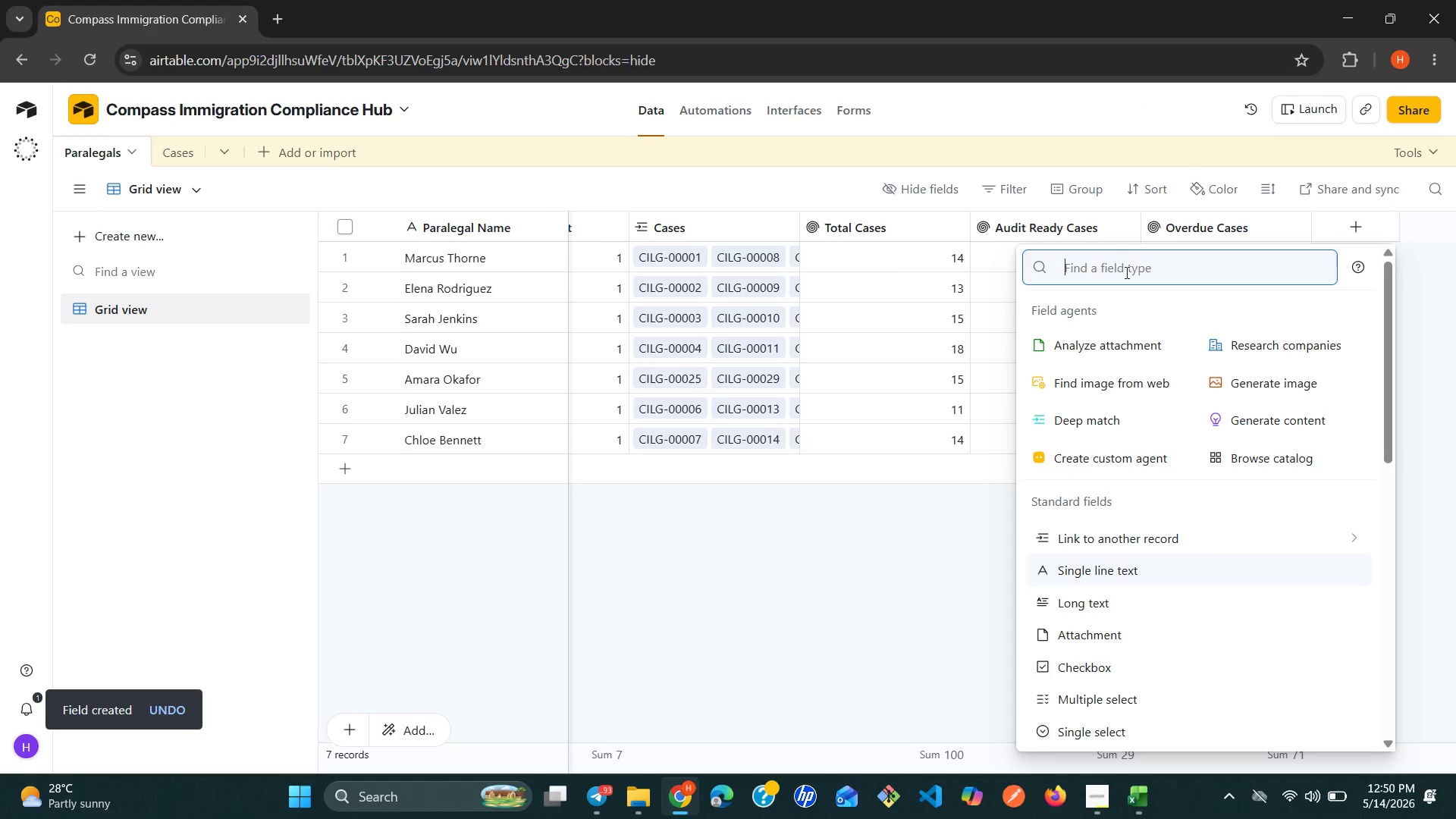 
hold_key(key=Tab, duration=0.52)
 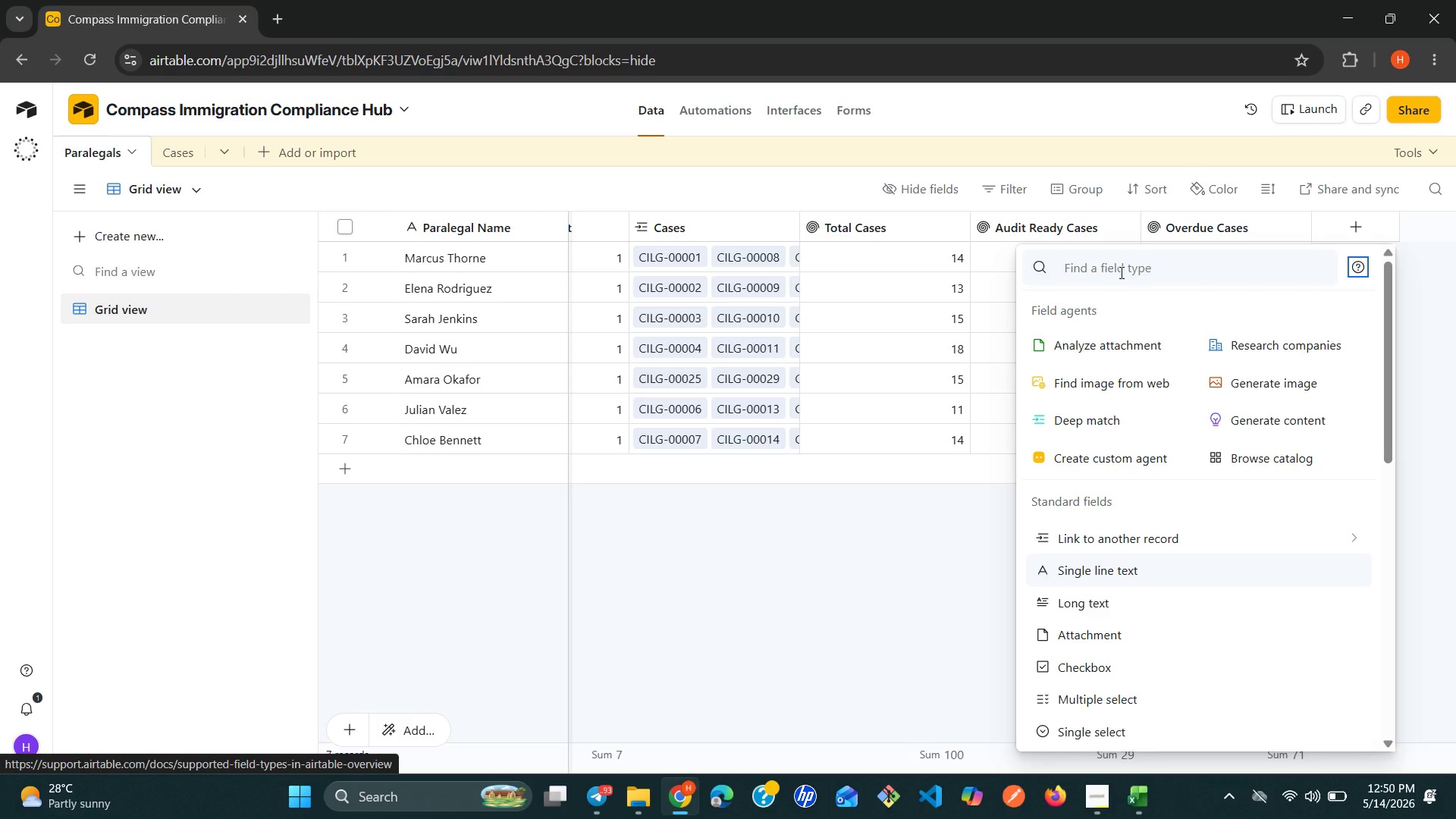 
type(rr)
 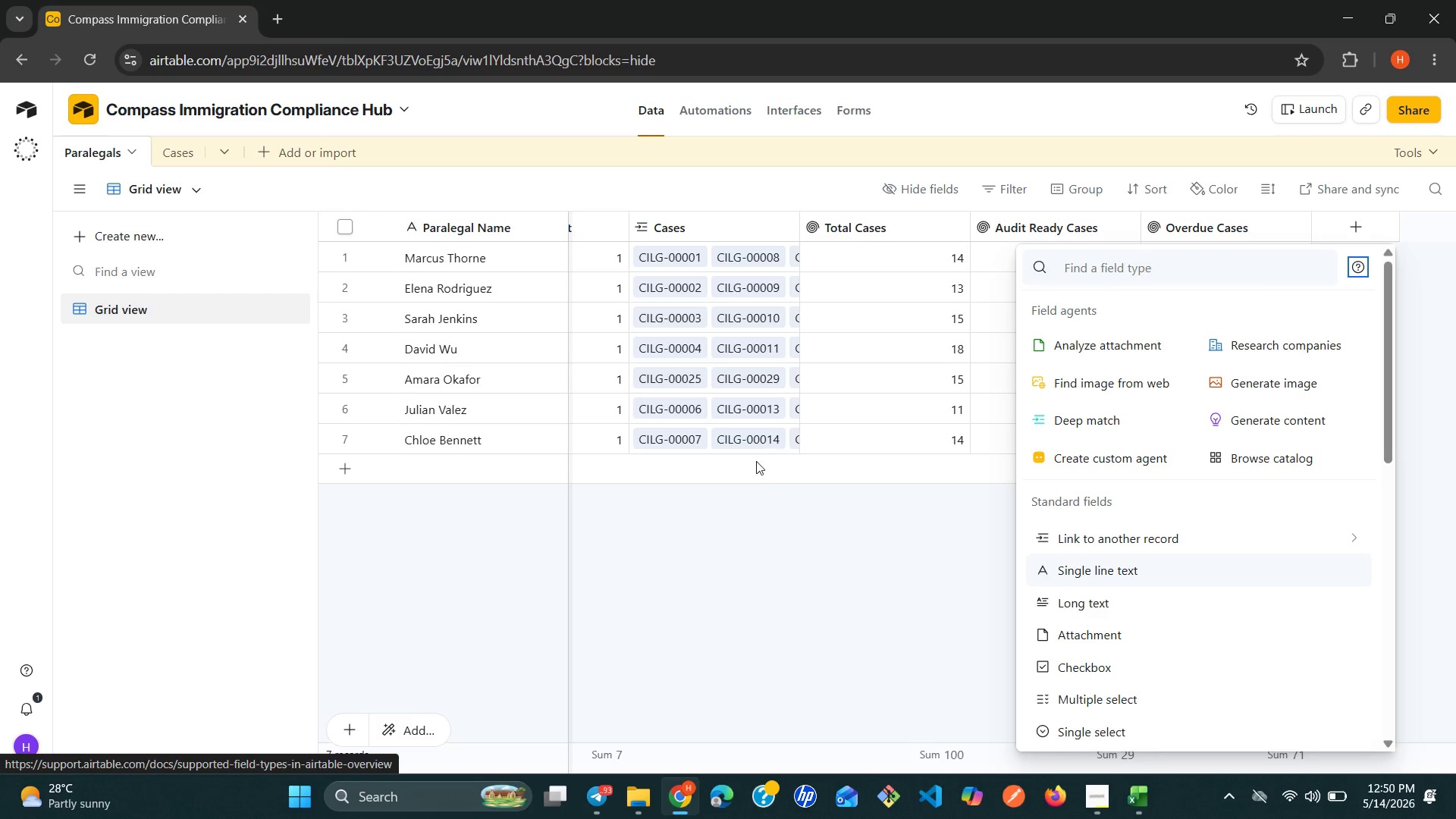 
left_click([743, 514])
 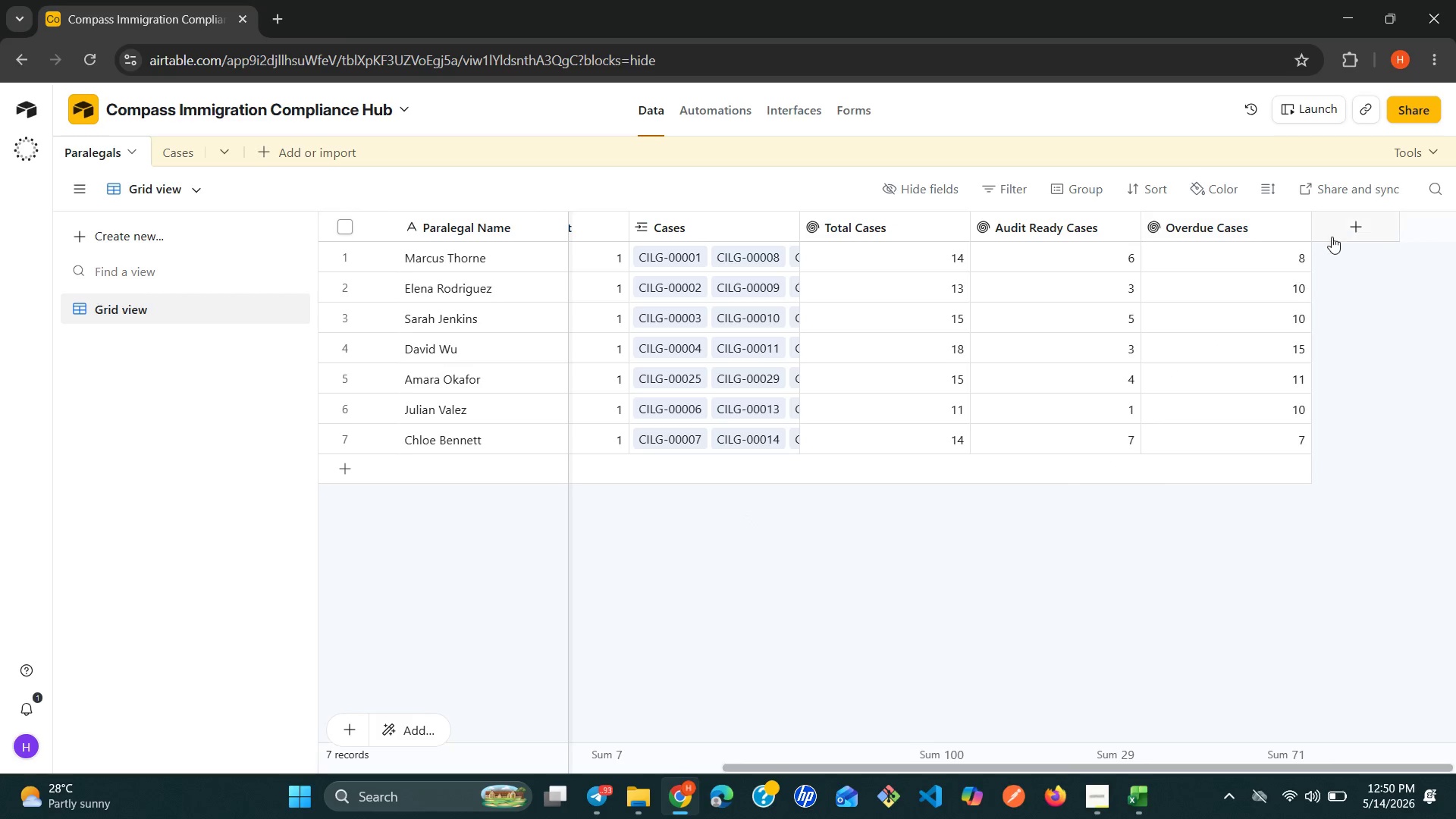 
left_click([1336, 237])
 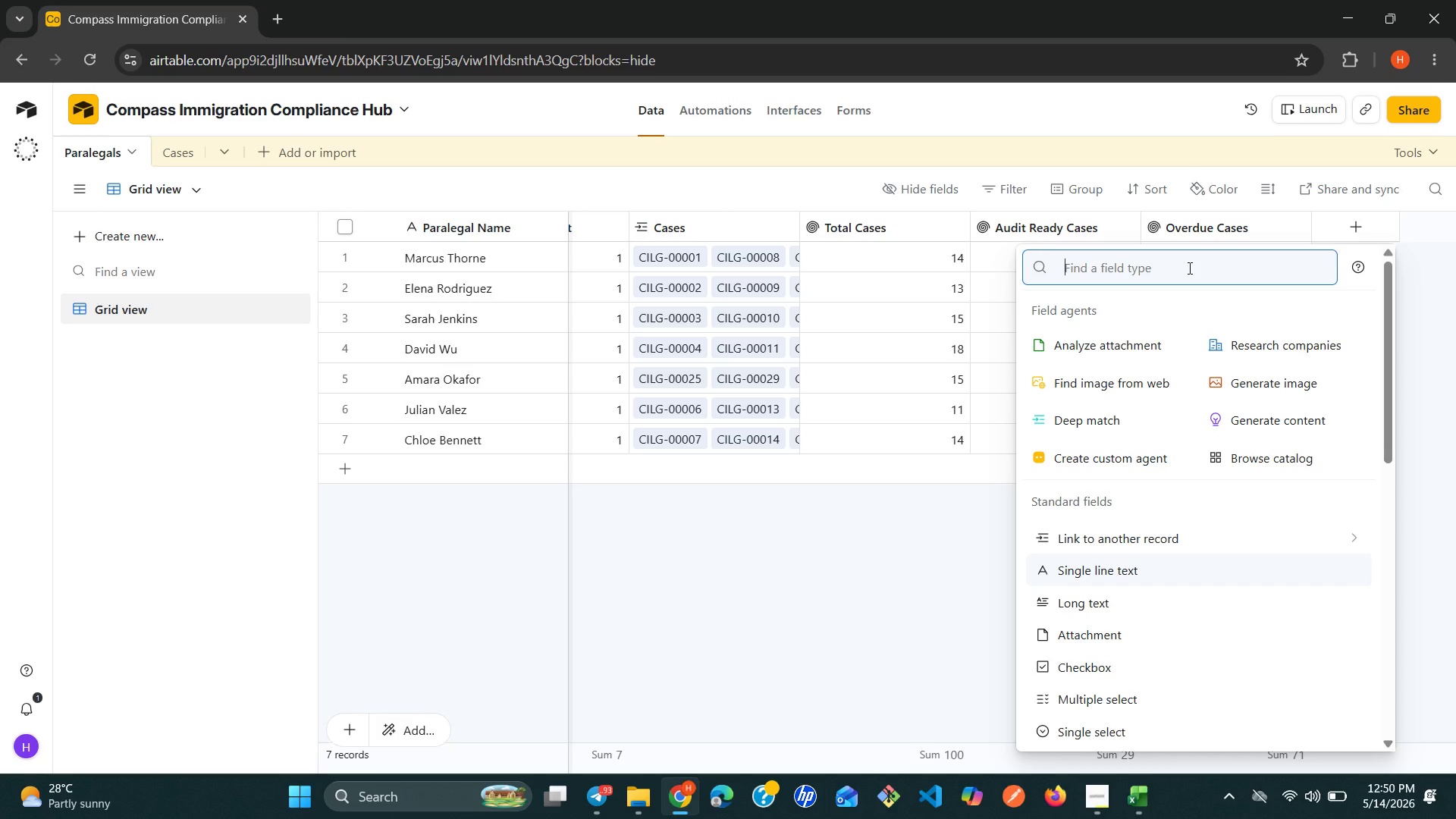 
type(rol)
 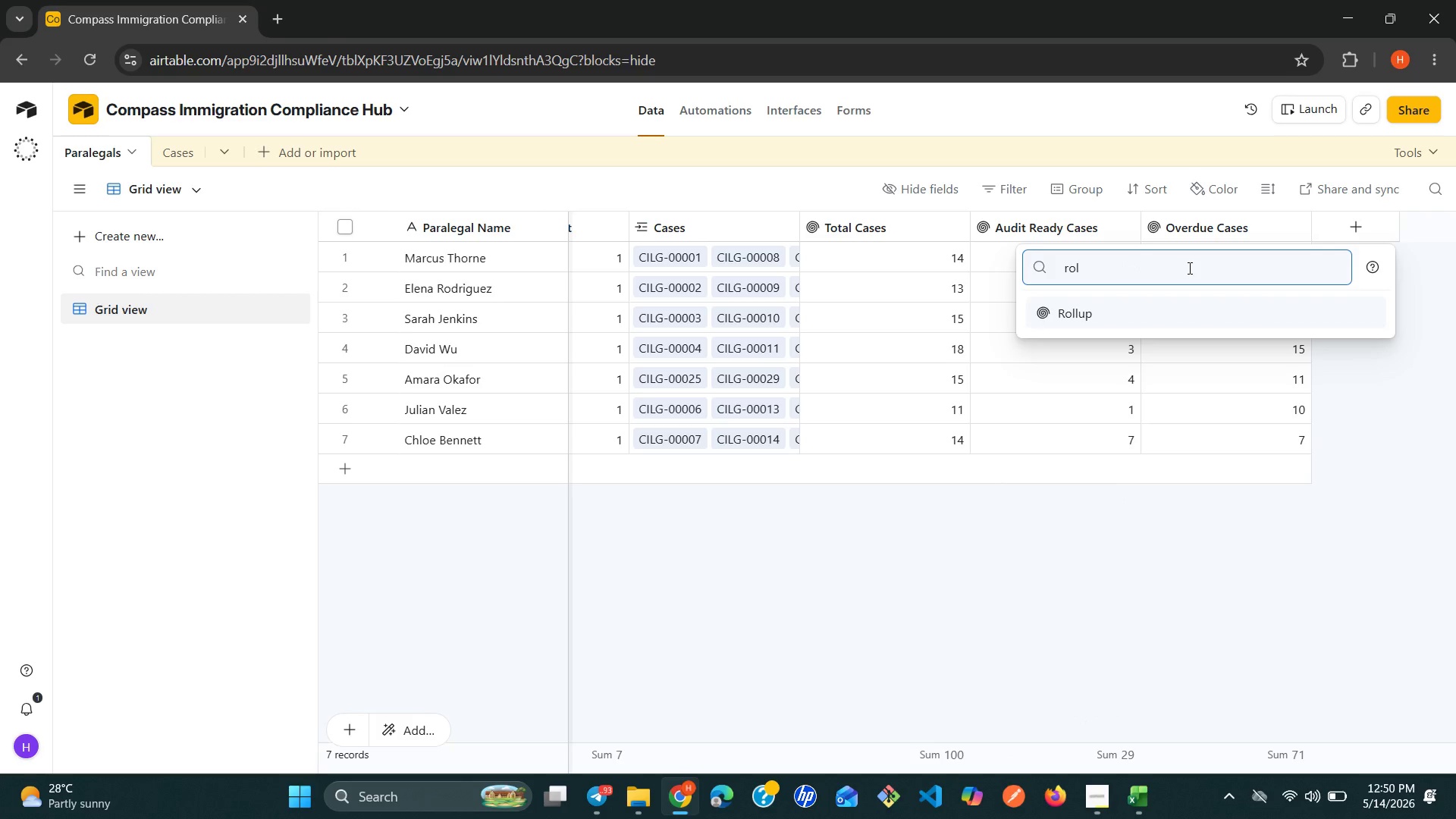 
key(Enter)
 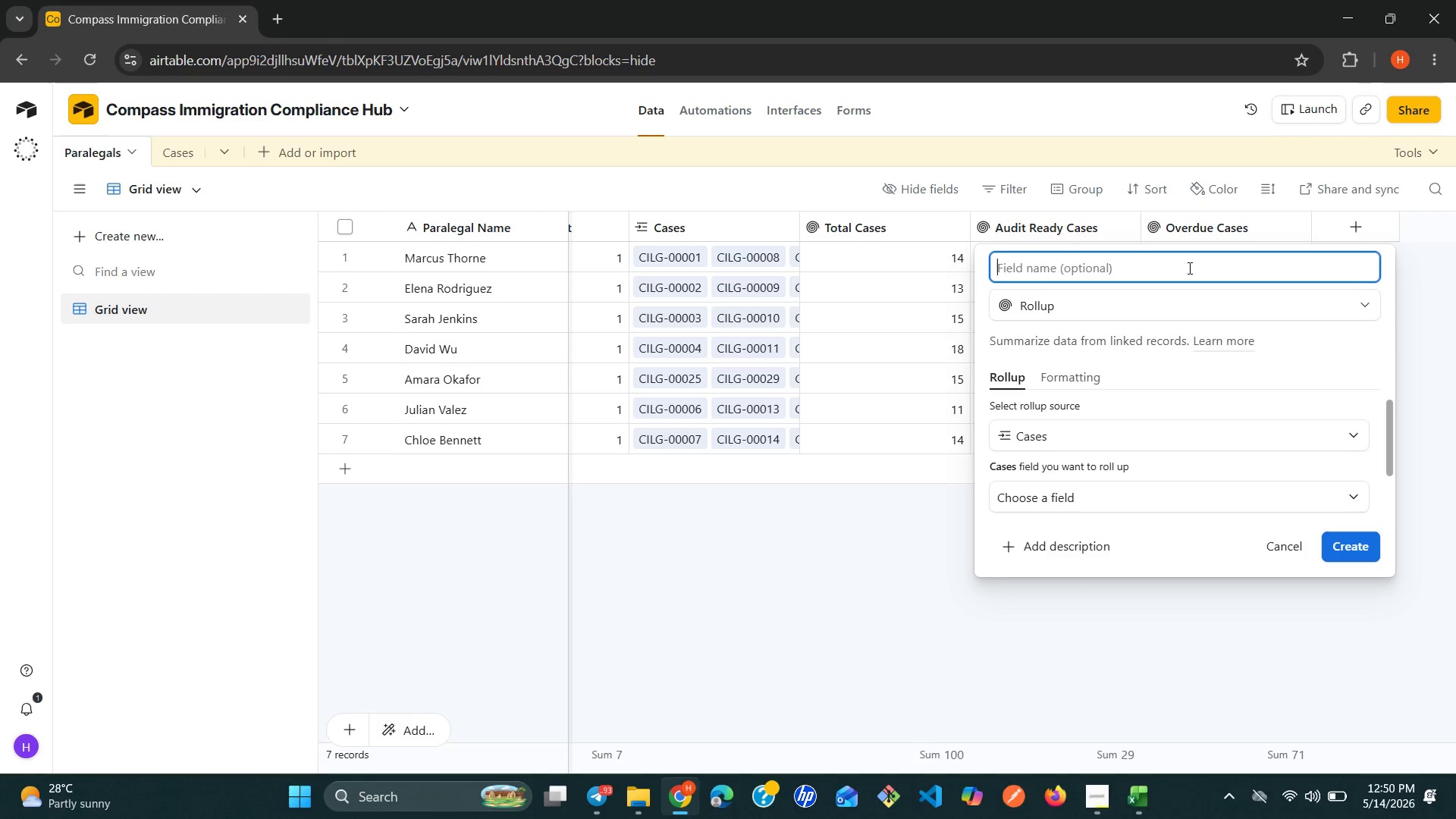 
type(Avg V)
key(Backspace)
type(Compliance Score)
 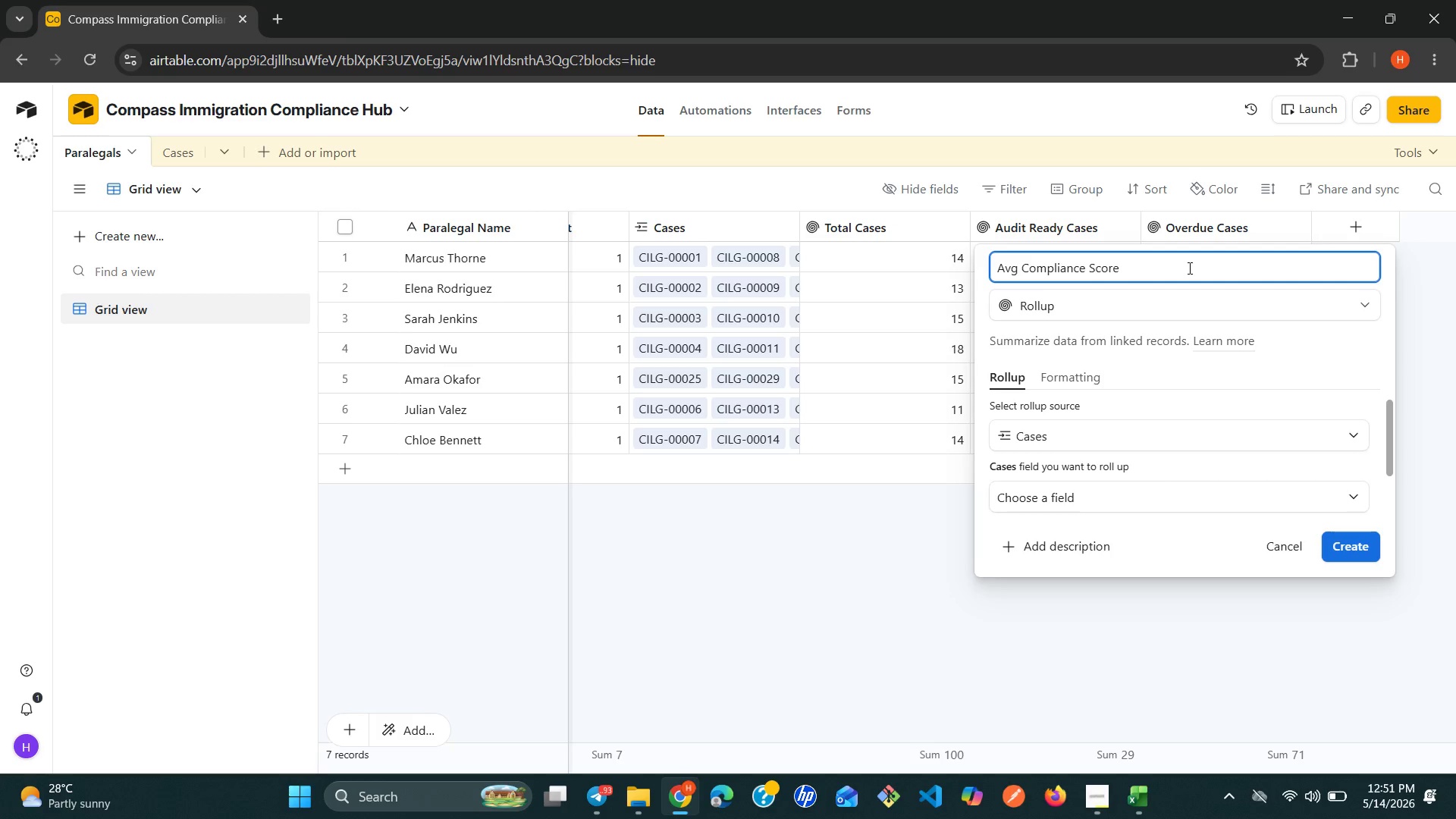 
wait(5.52)
 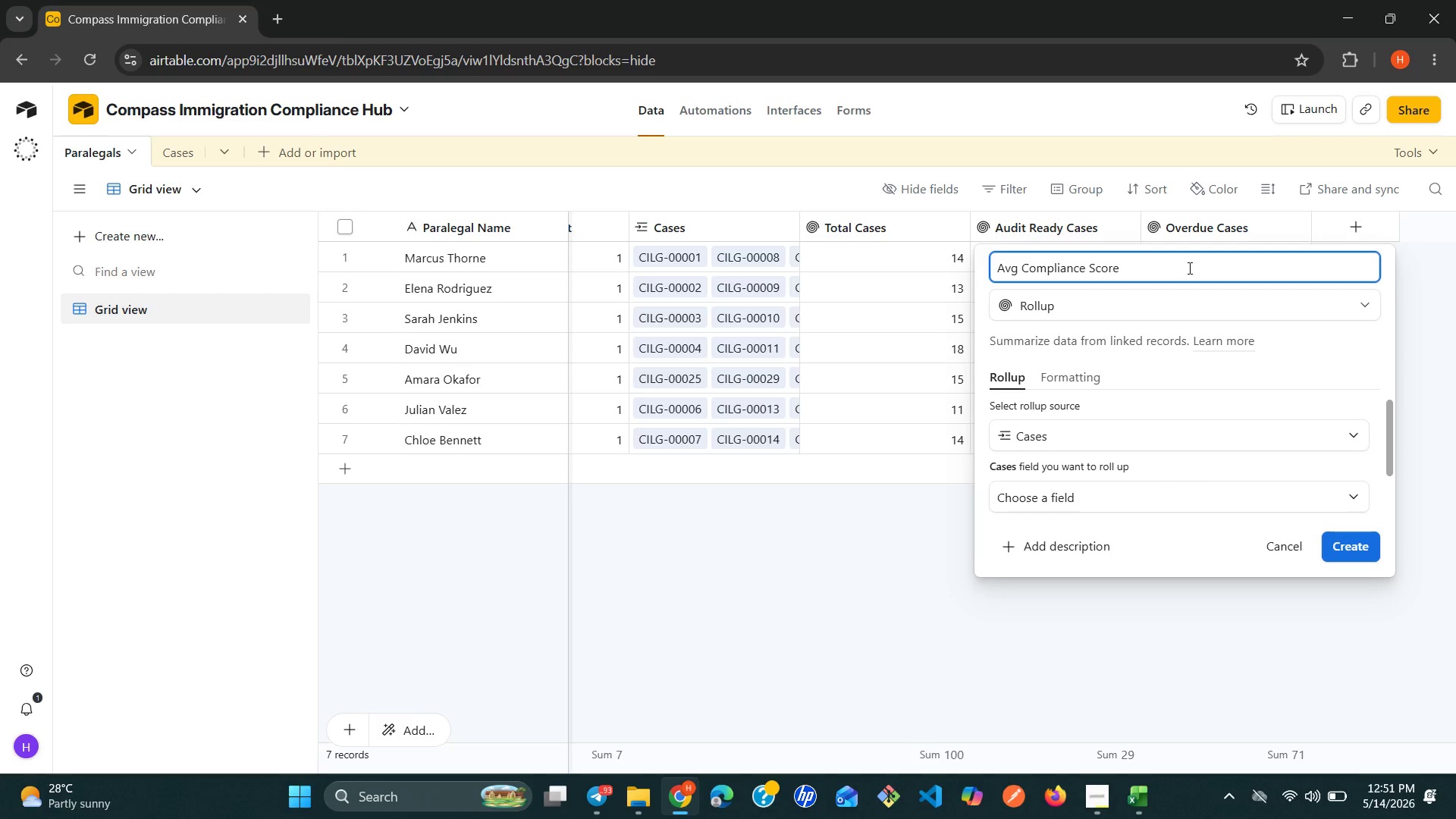 
left_click([1101, 488])
 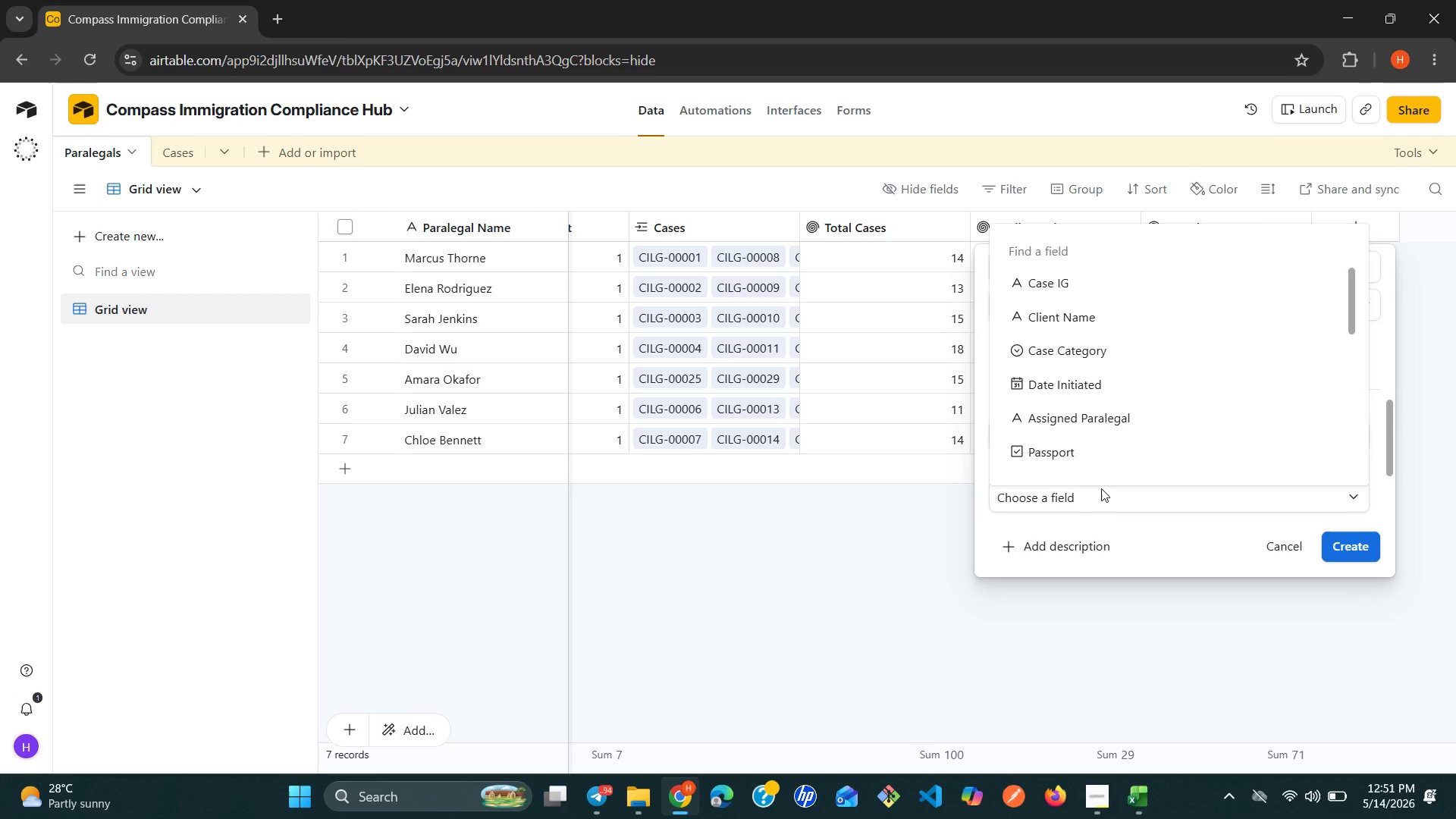 
type(cas)
 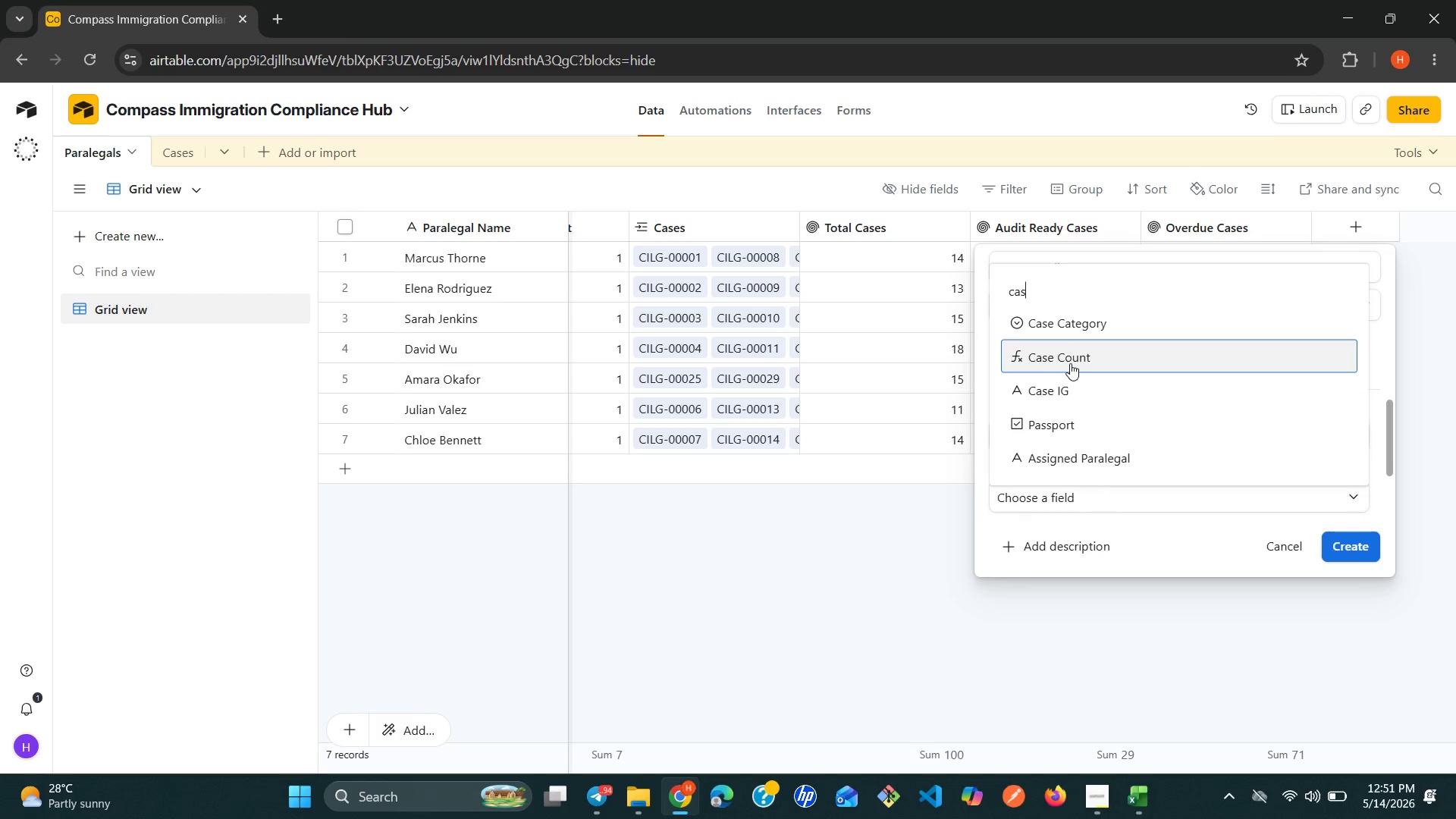 
left_click([1070, 361])
 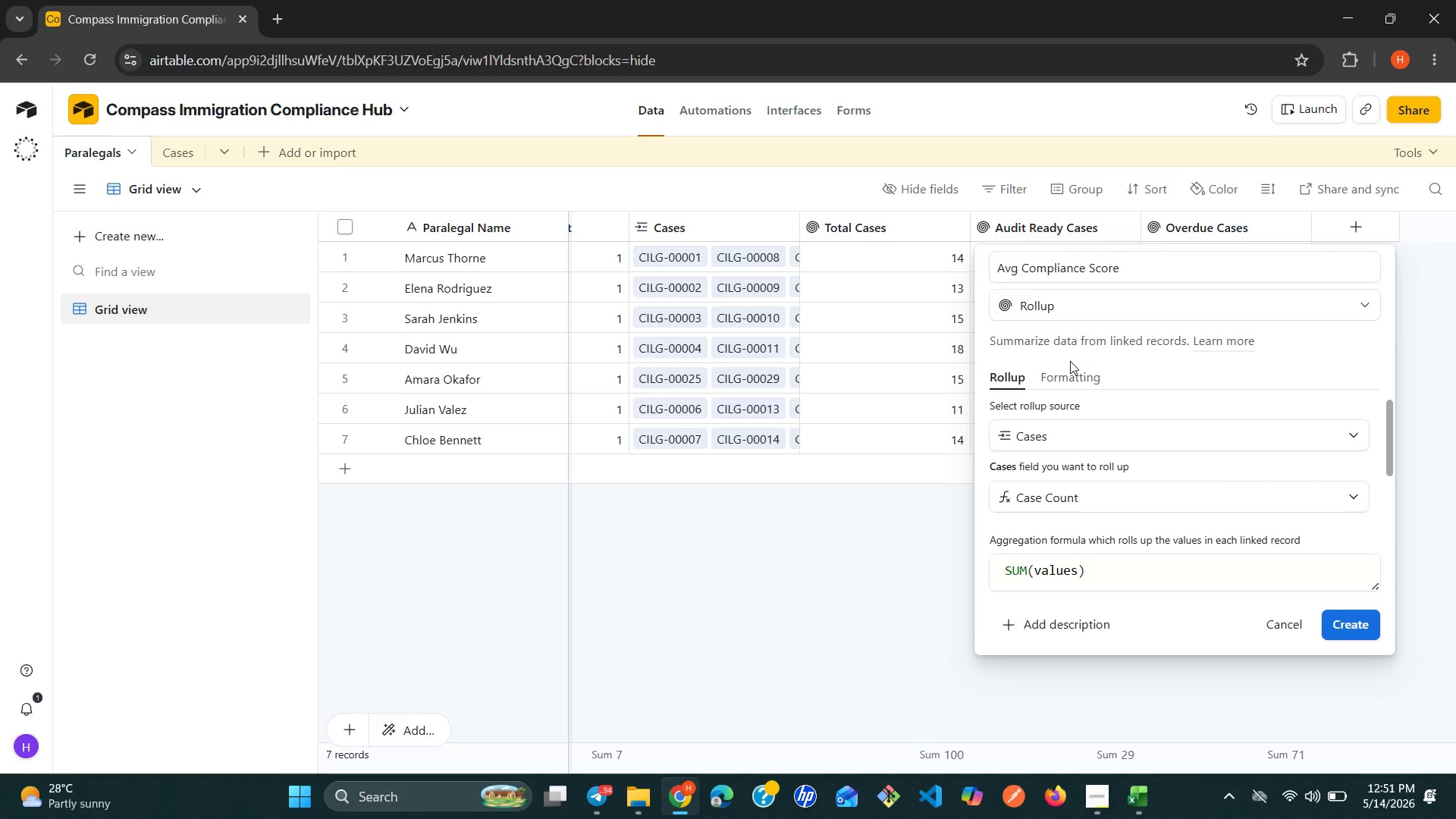 
wait(12.66)
 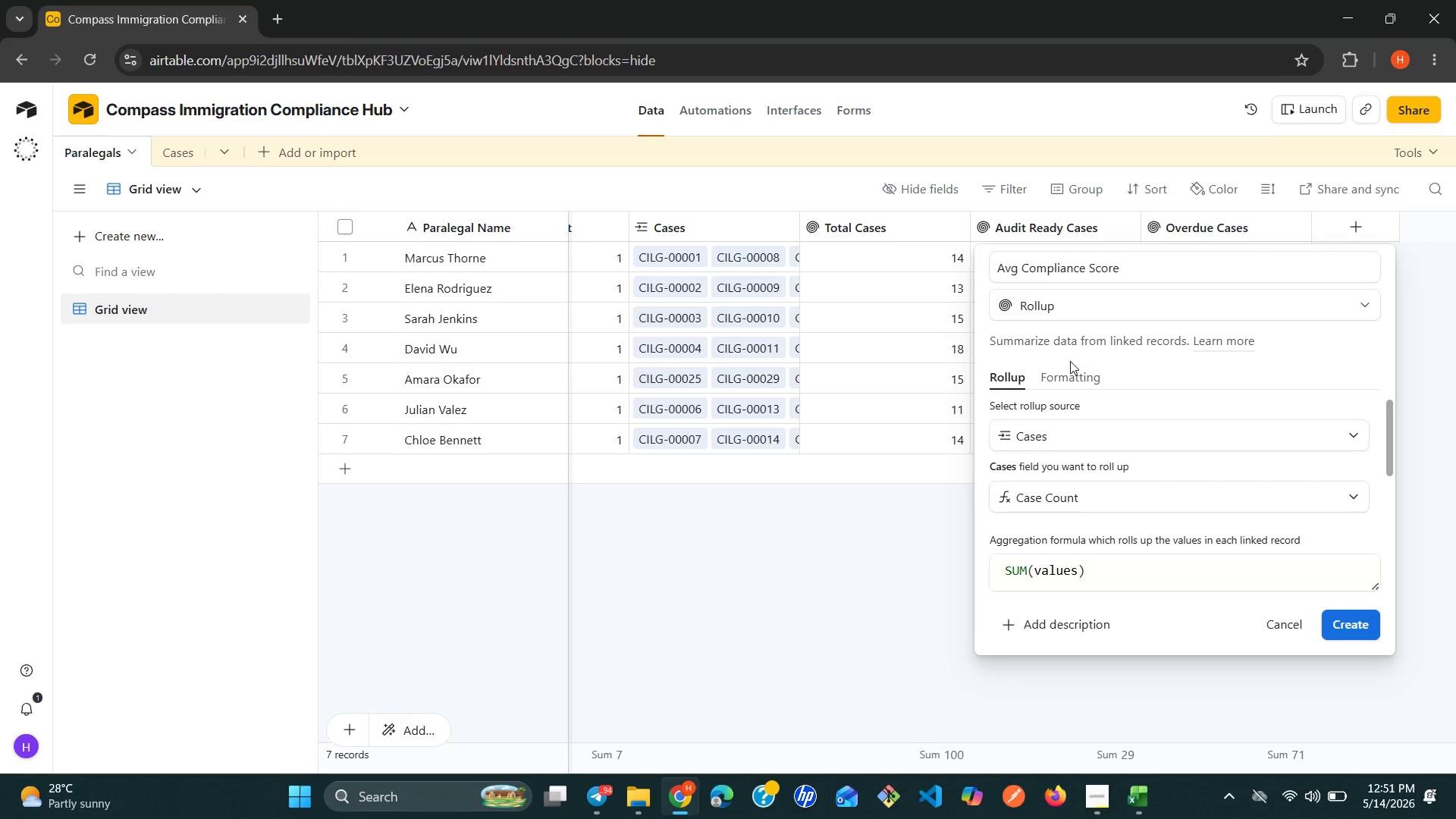 
left_click([1205, 500])
 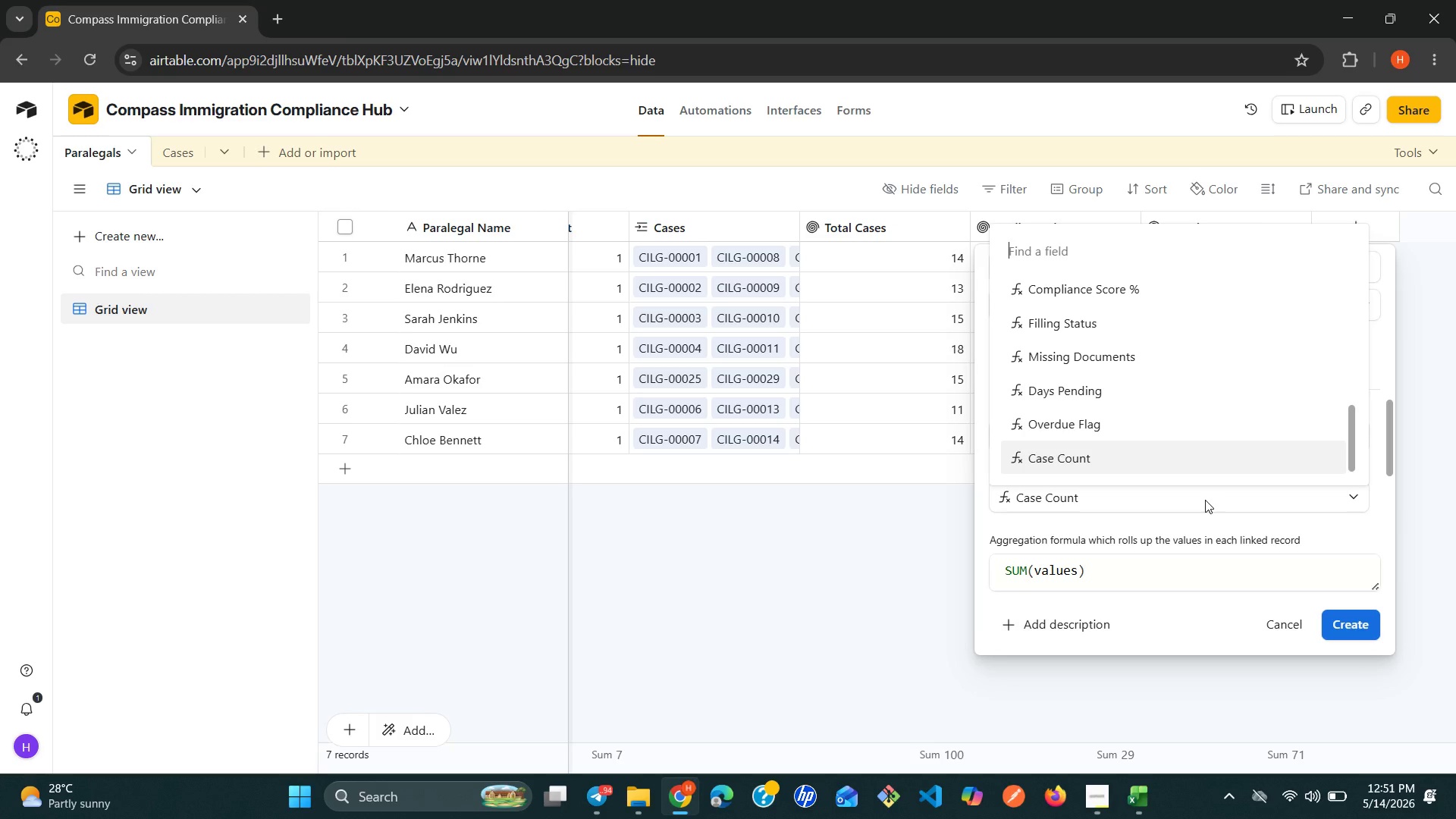 
type(co)
 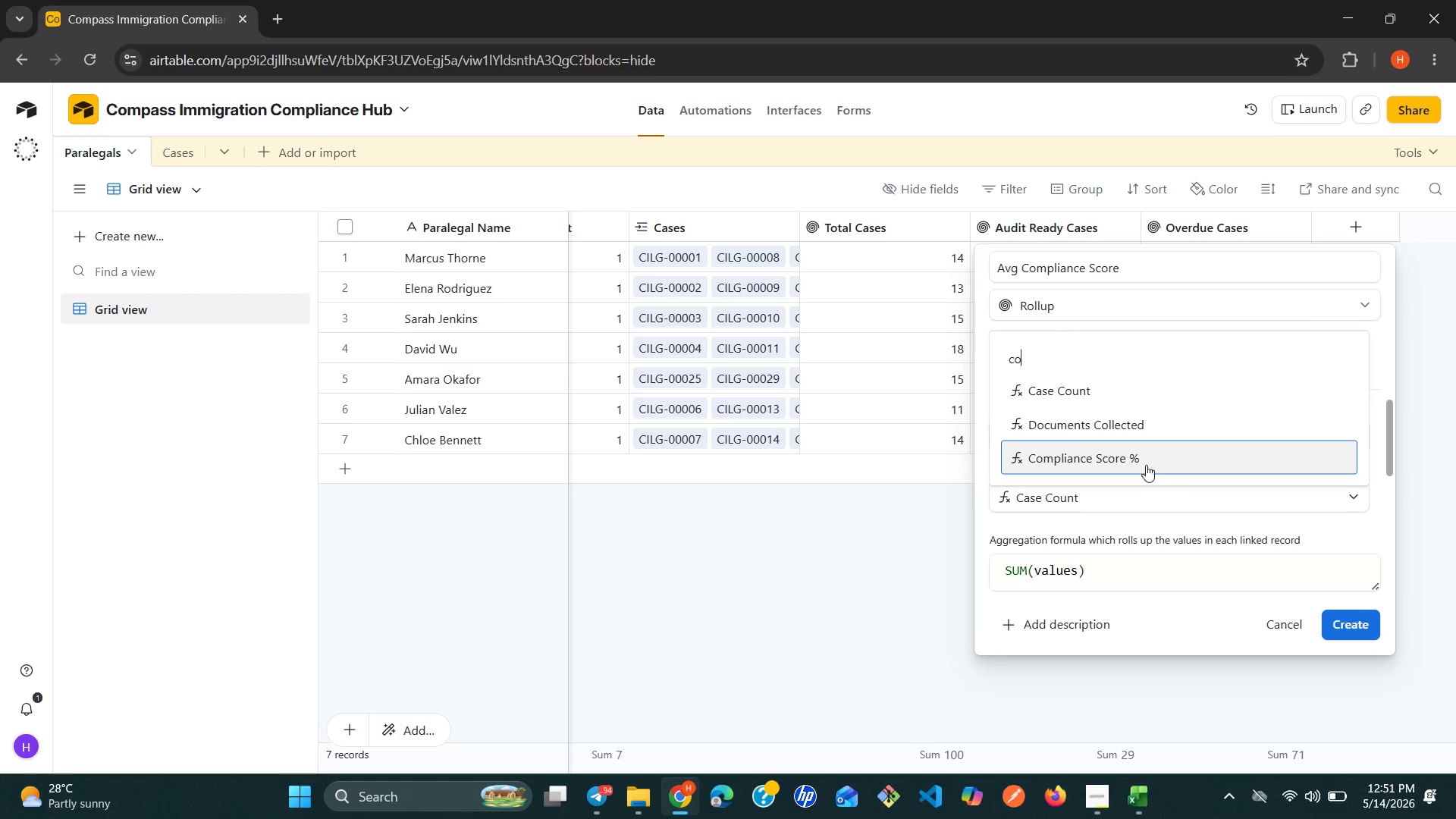 
left_click([1140, 463])
 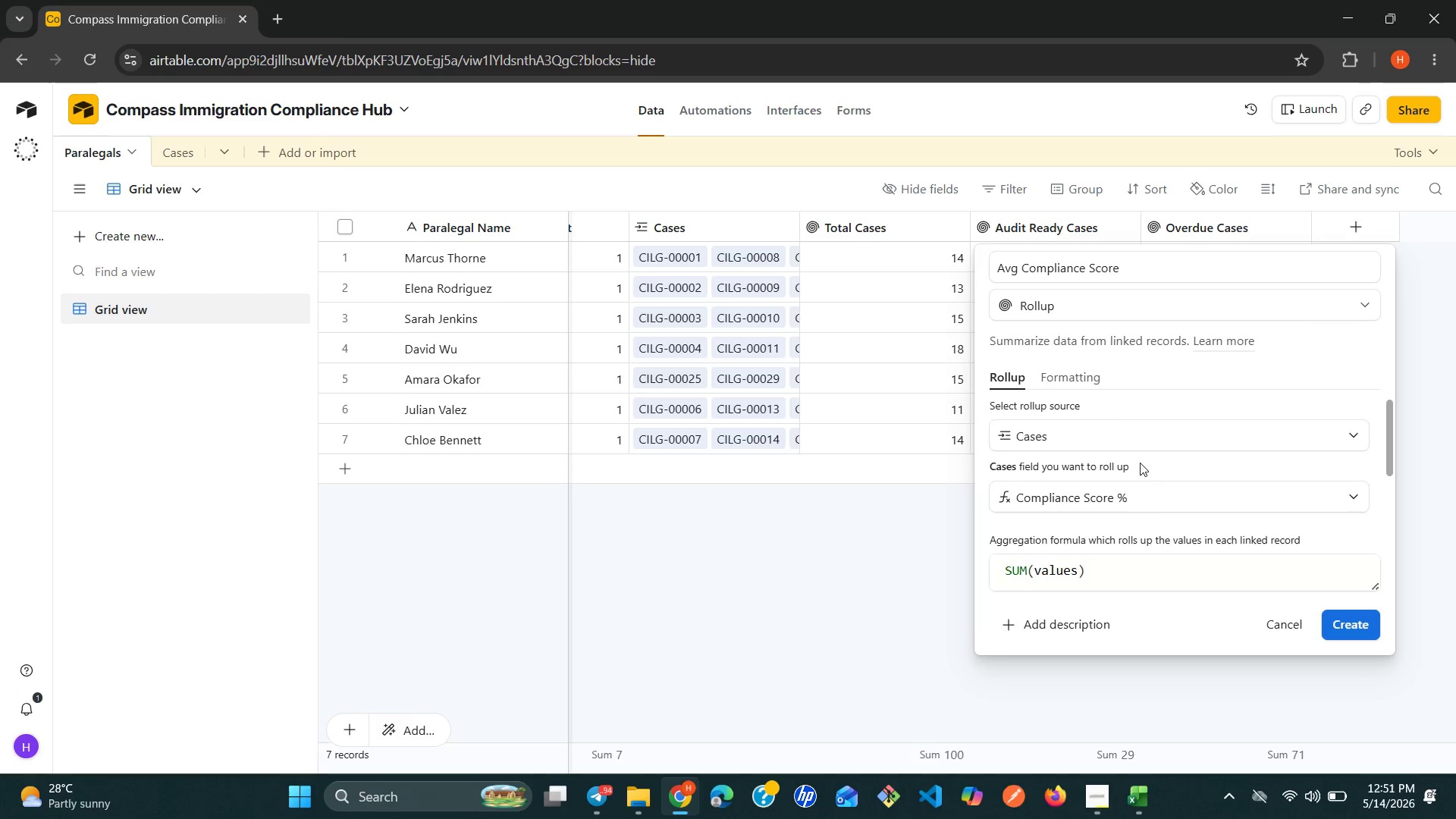 
double_click([1128, 579])
 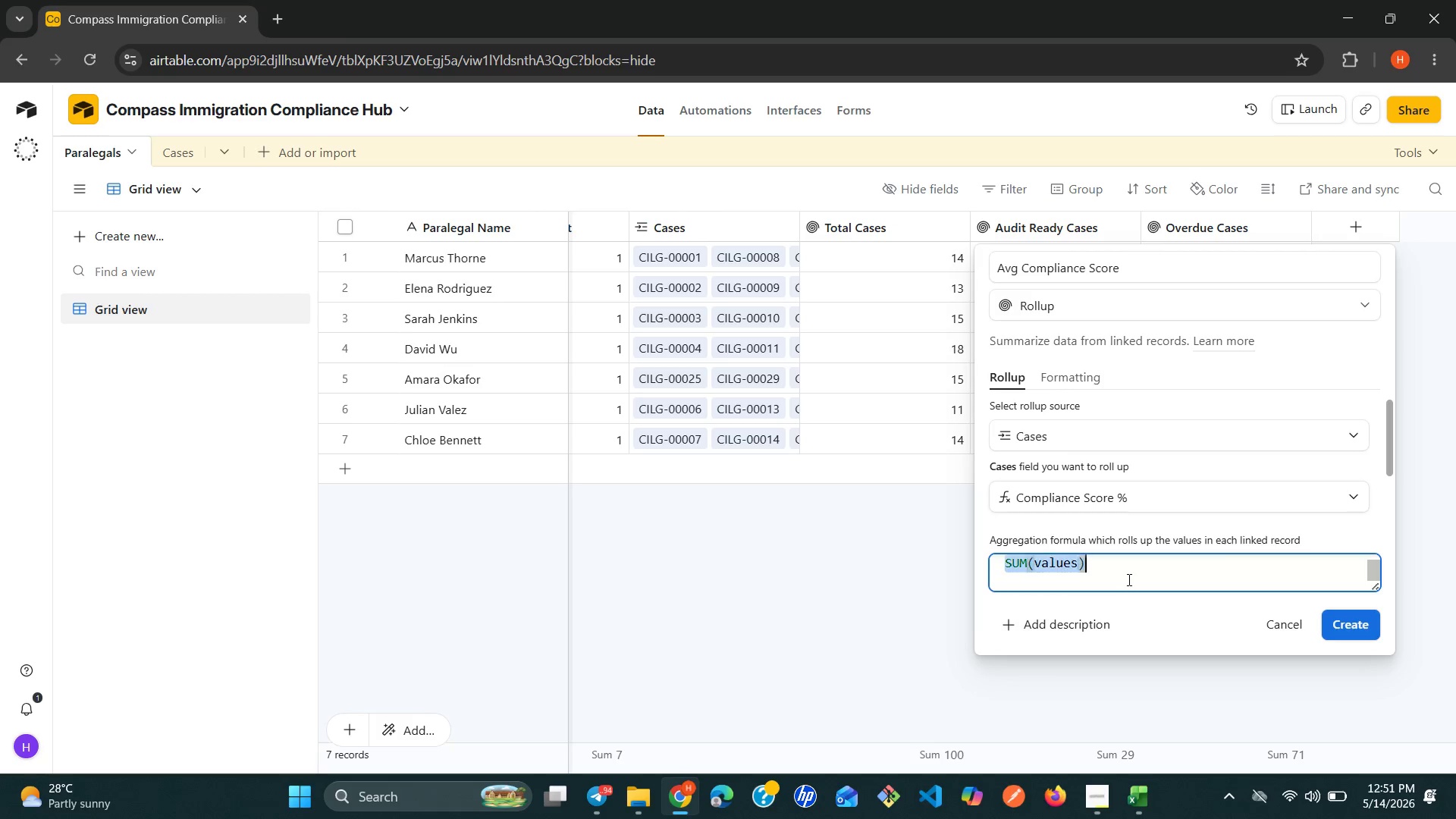 
triple_click([1128, 579])
 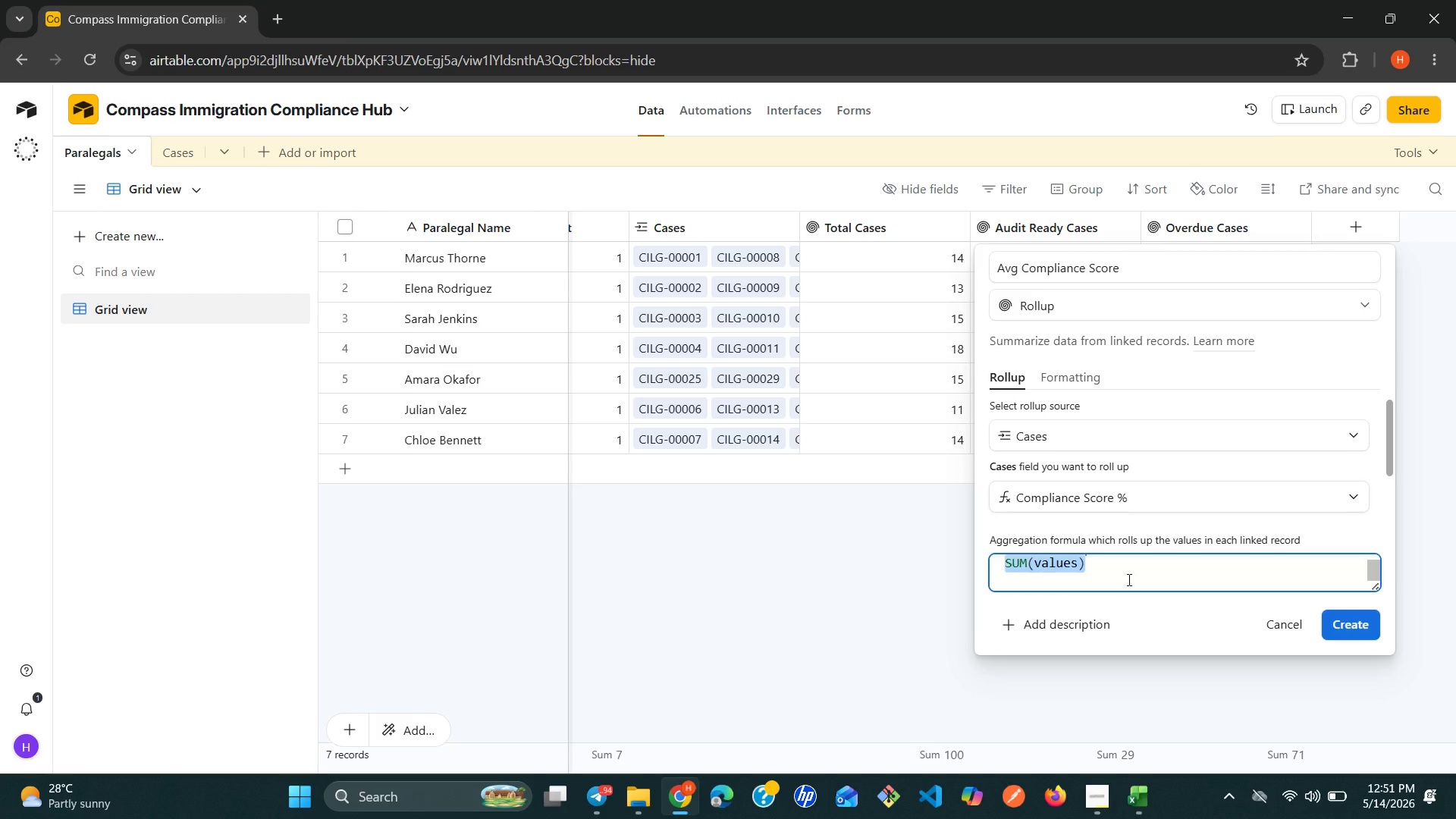 
type(Av)
 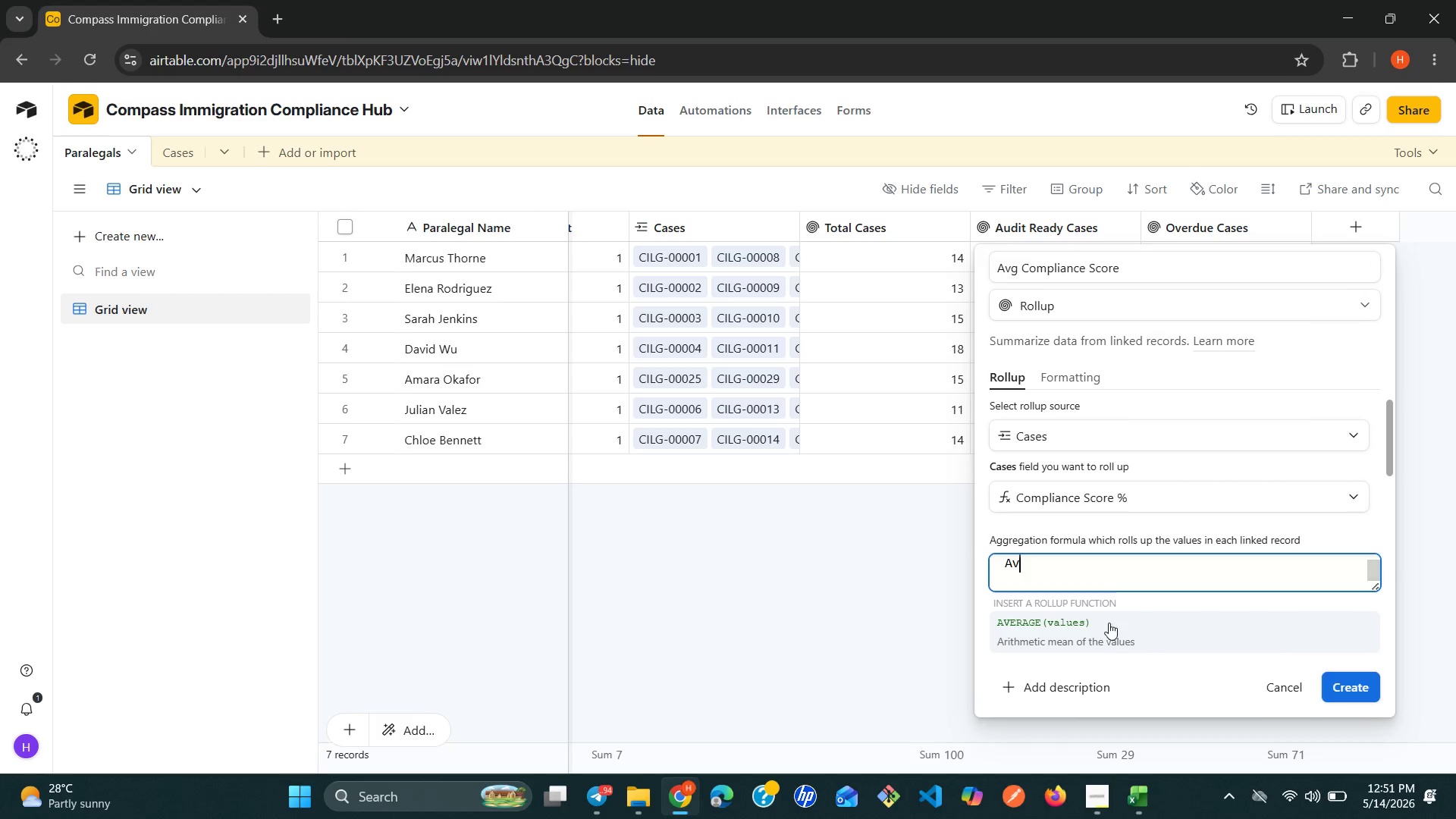 
left_click([1105, 629])
 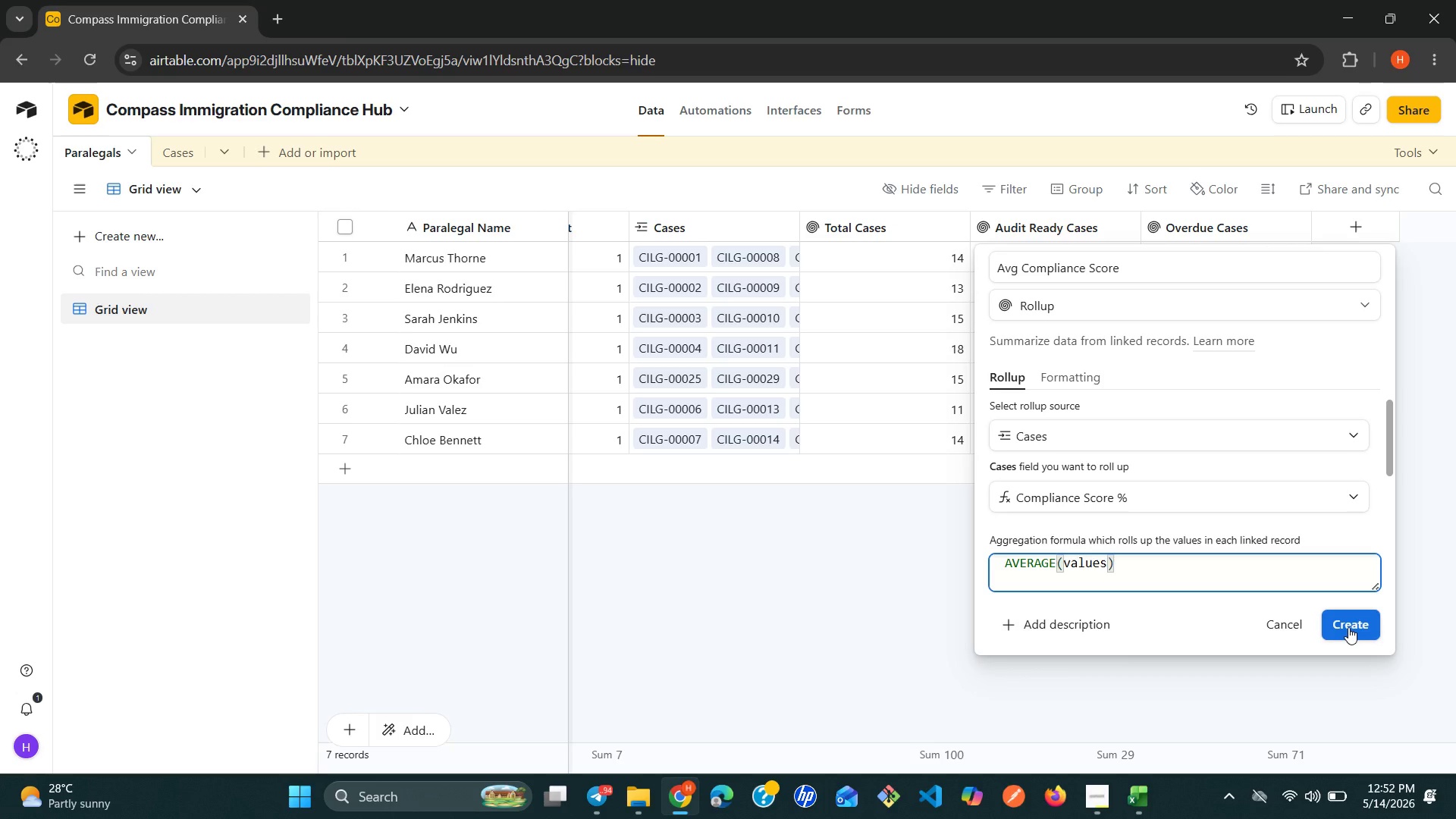 
wait(22.72)
 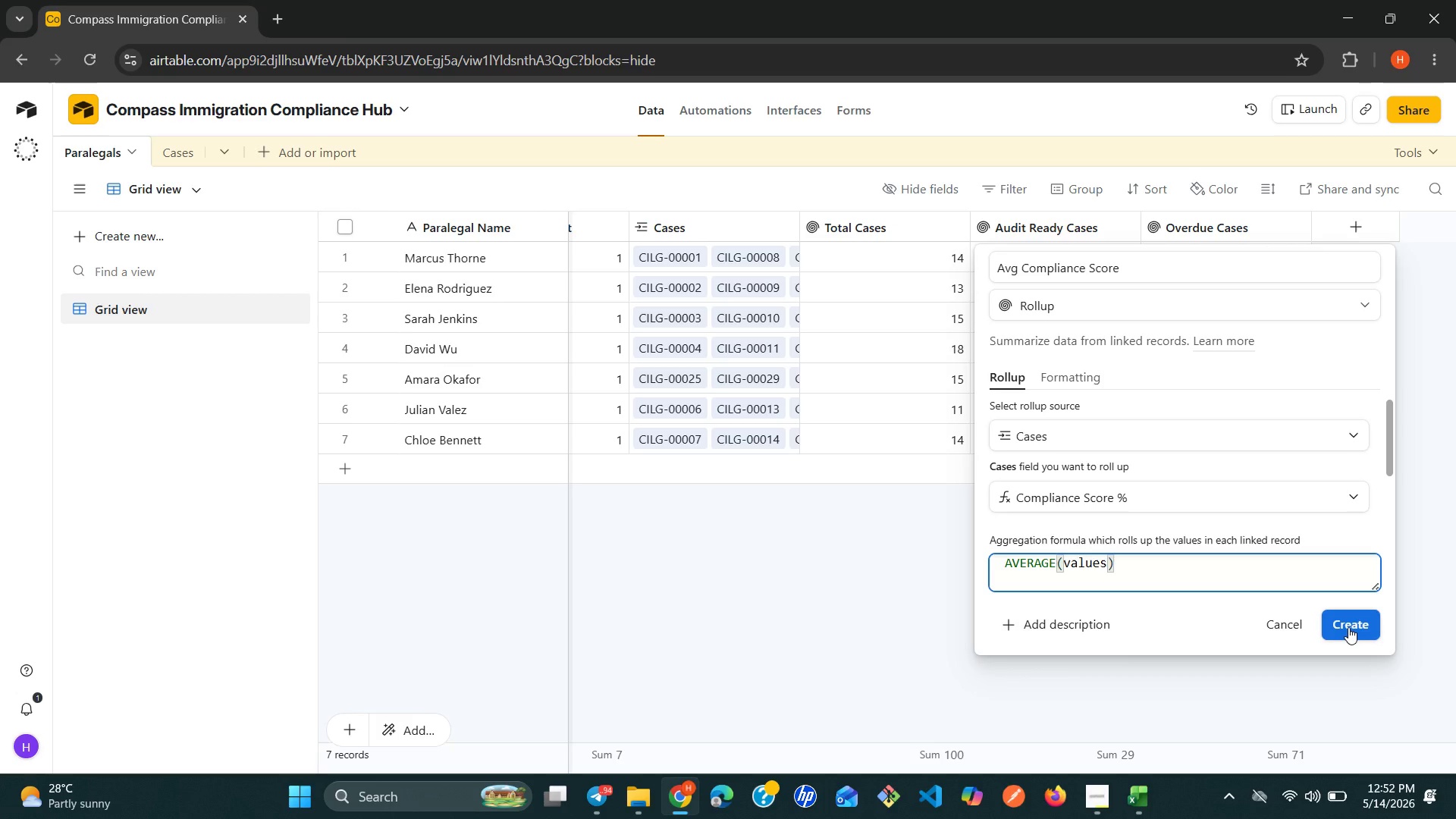 
left_click([1069, 379])
 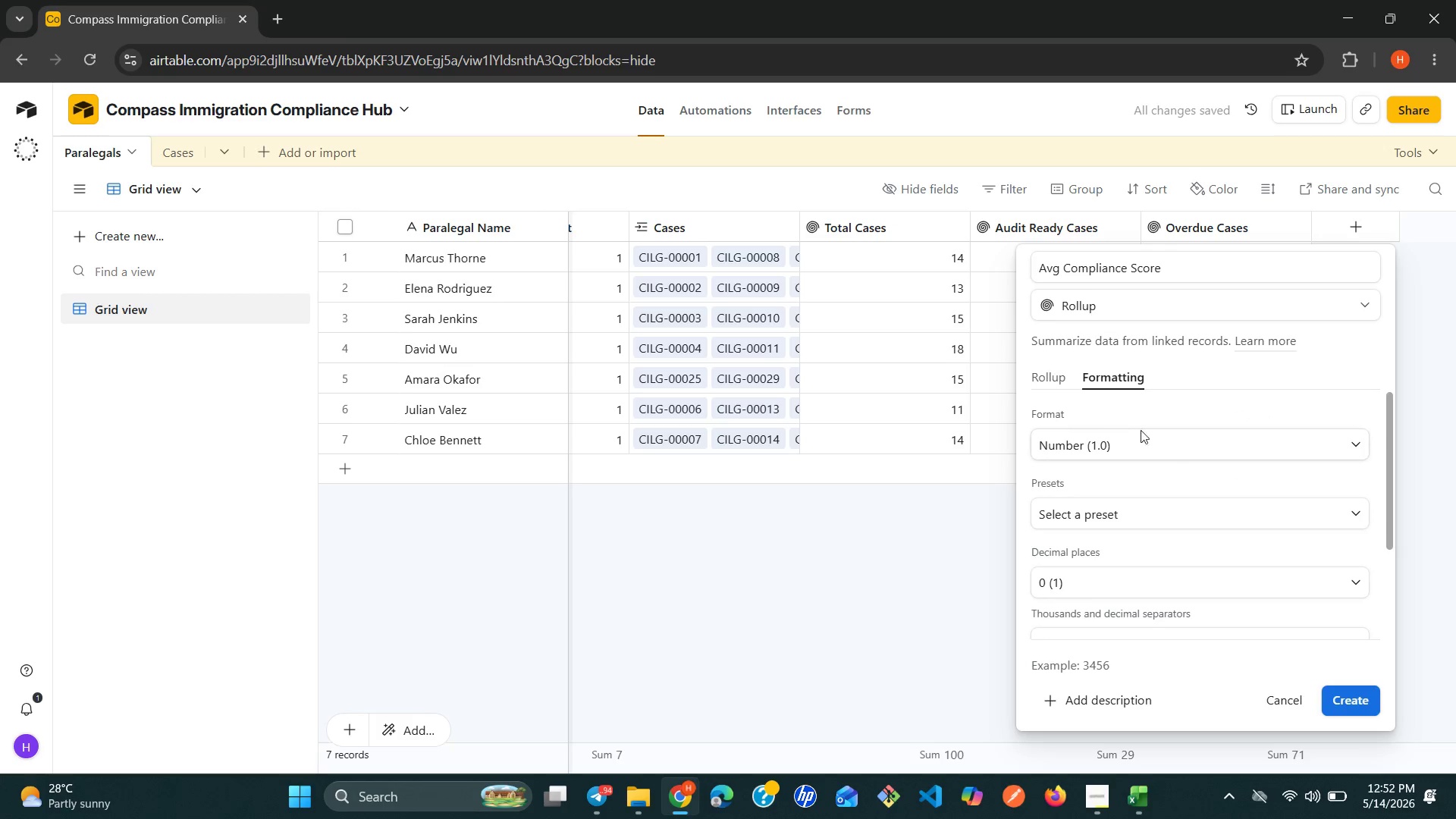 
left_click([1169, 449])
 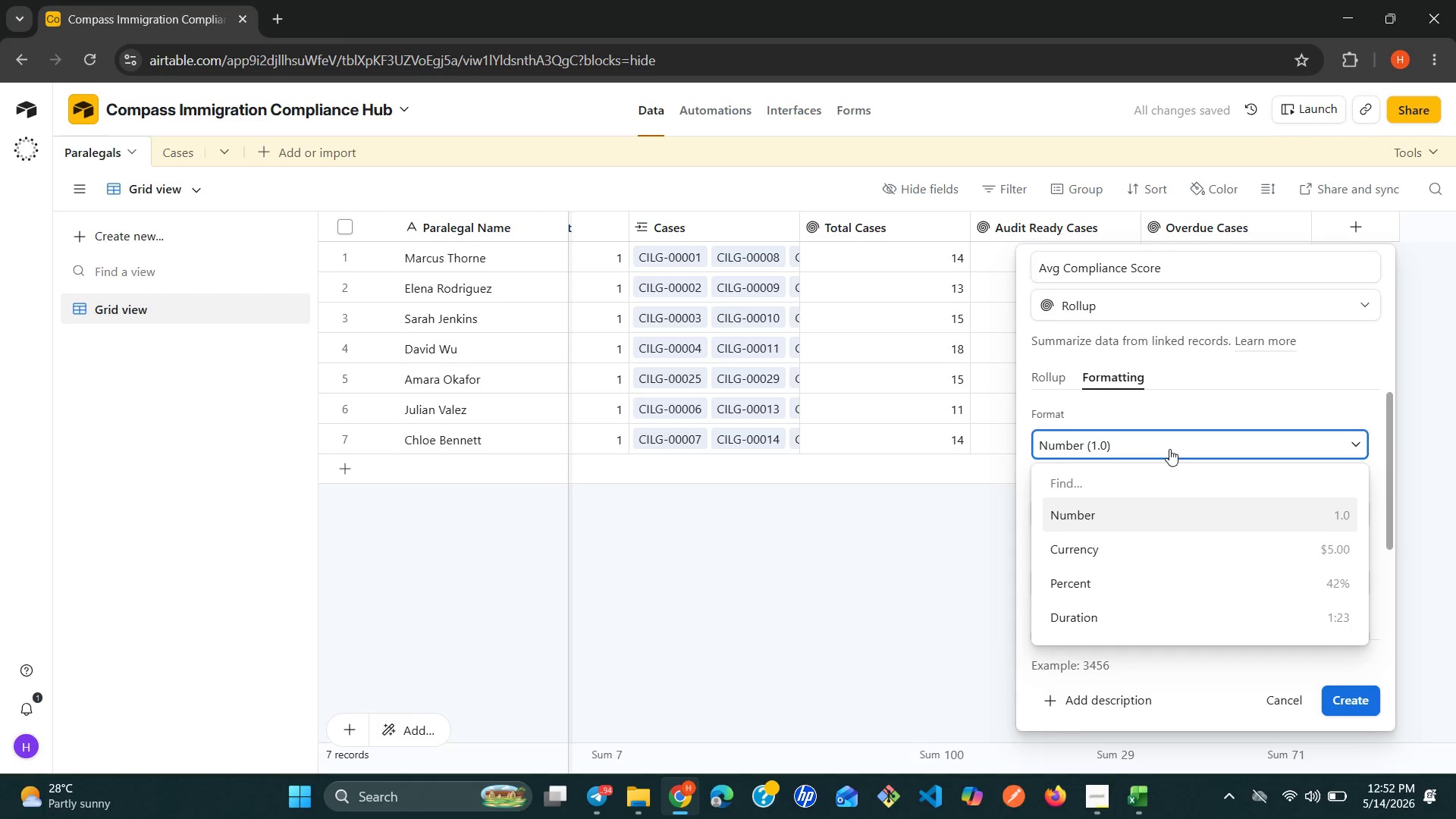 
left_click([1169, 449])
 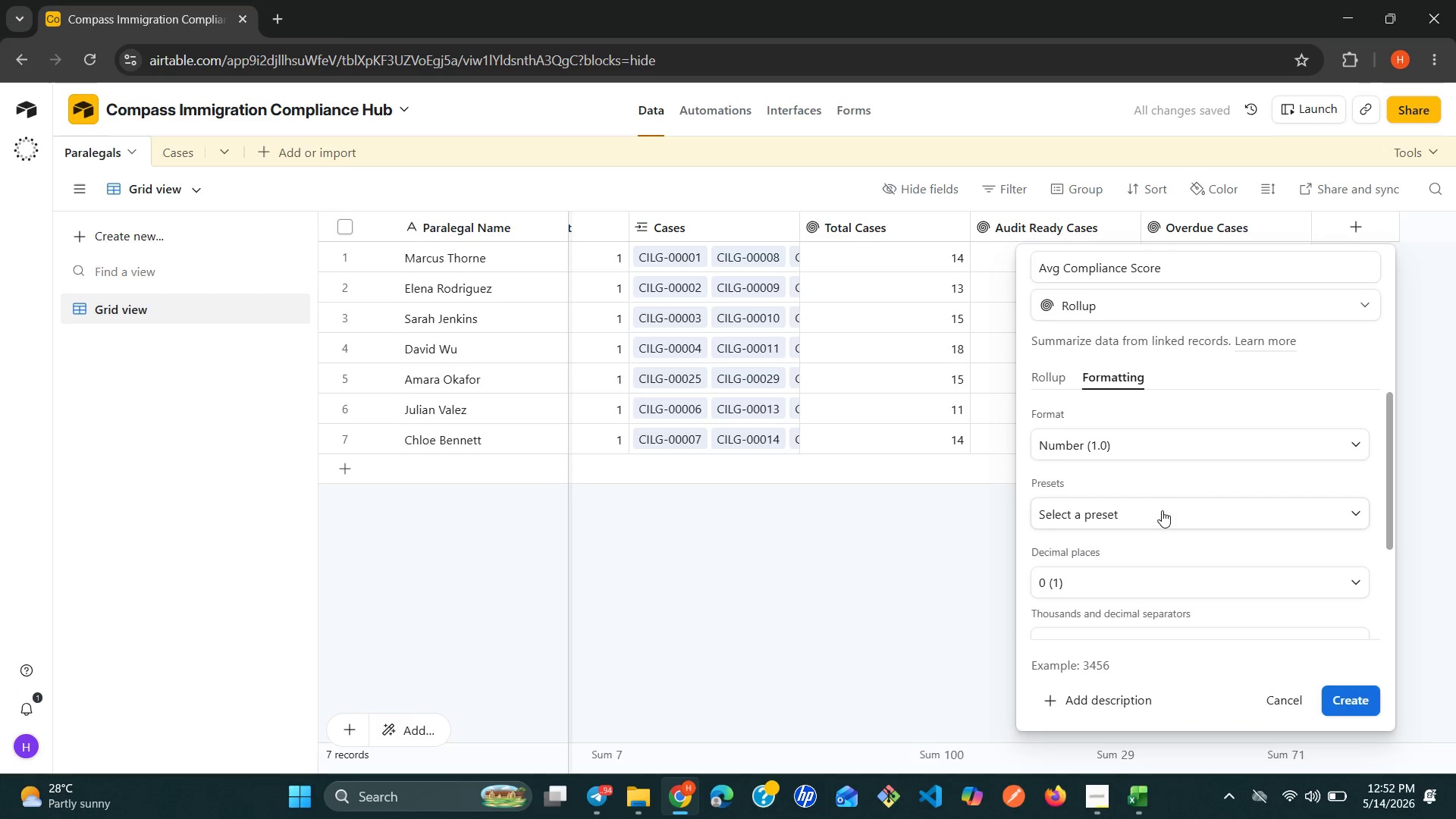 
left_click([1156, 517])
 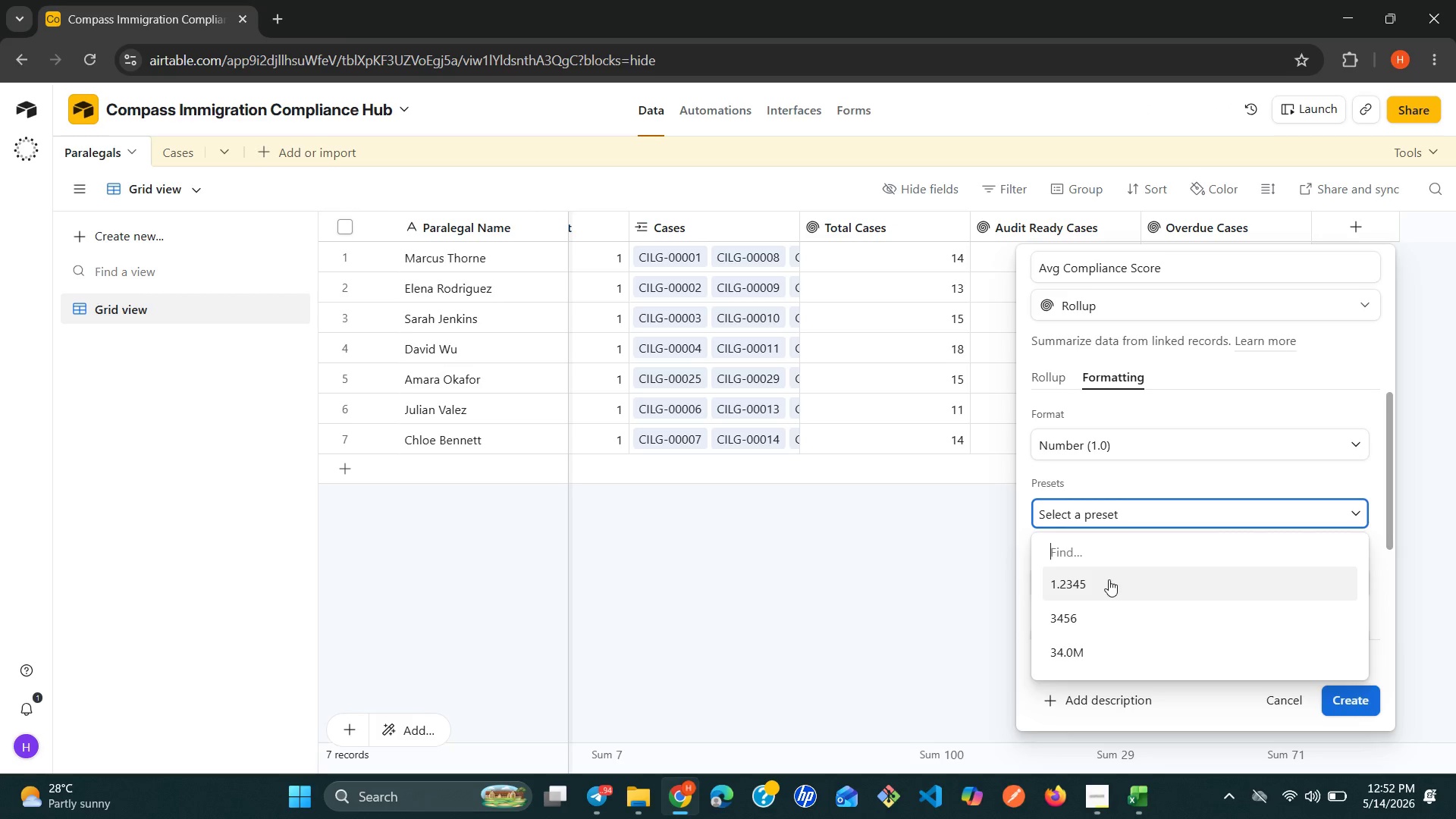 
left_click([1094, 588])
 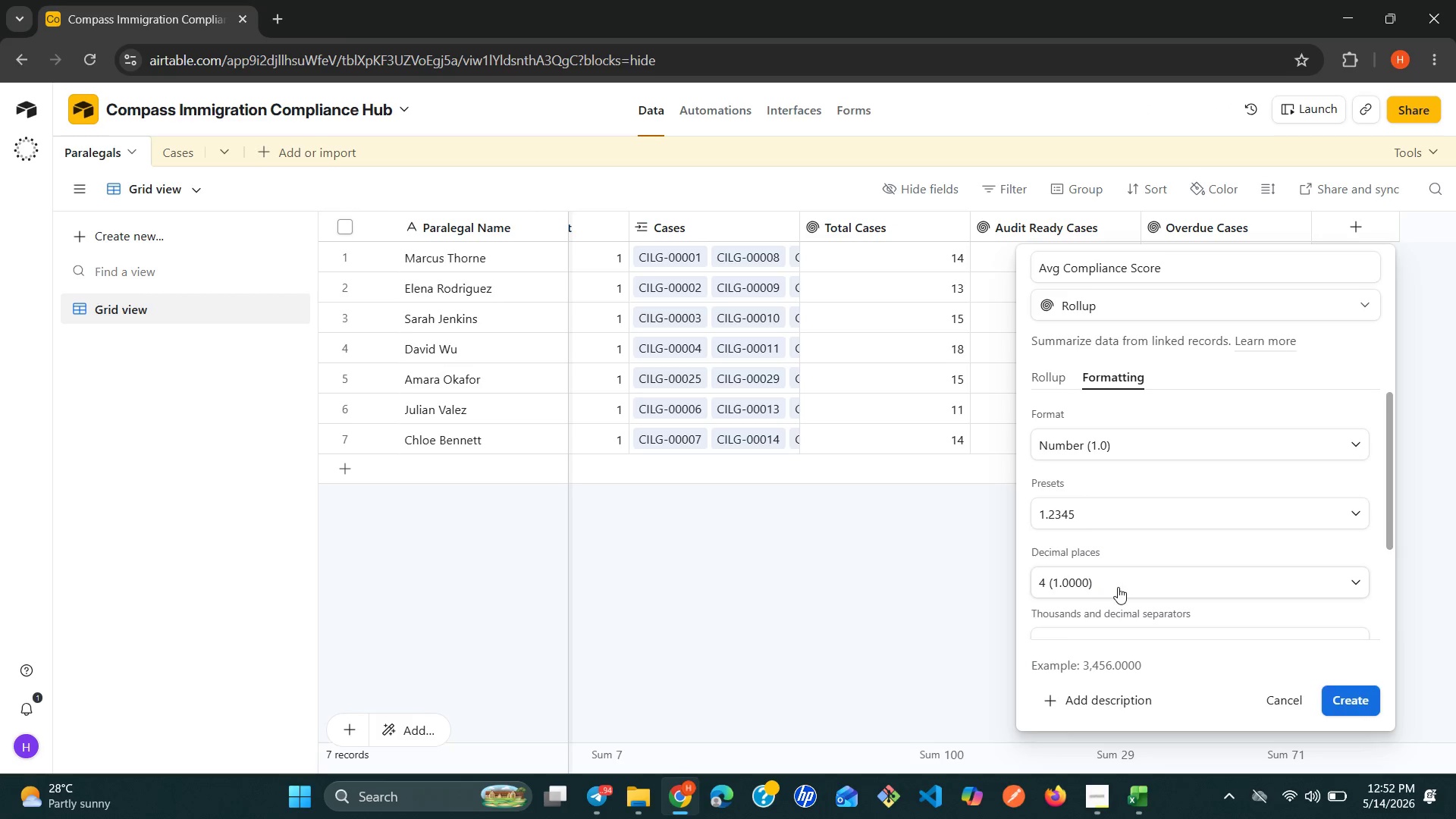 
left_click([1126, 586])
 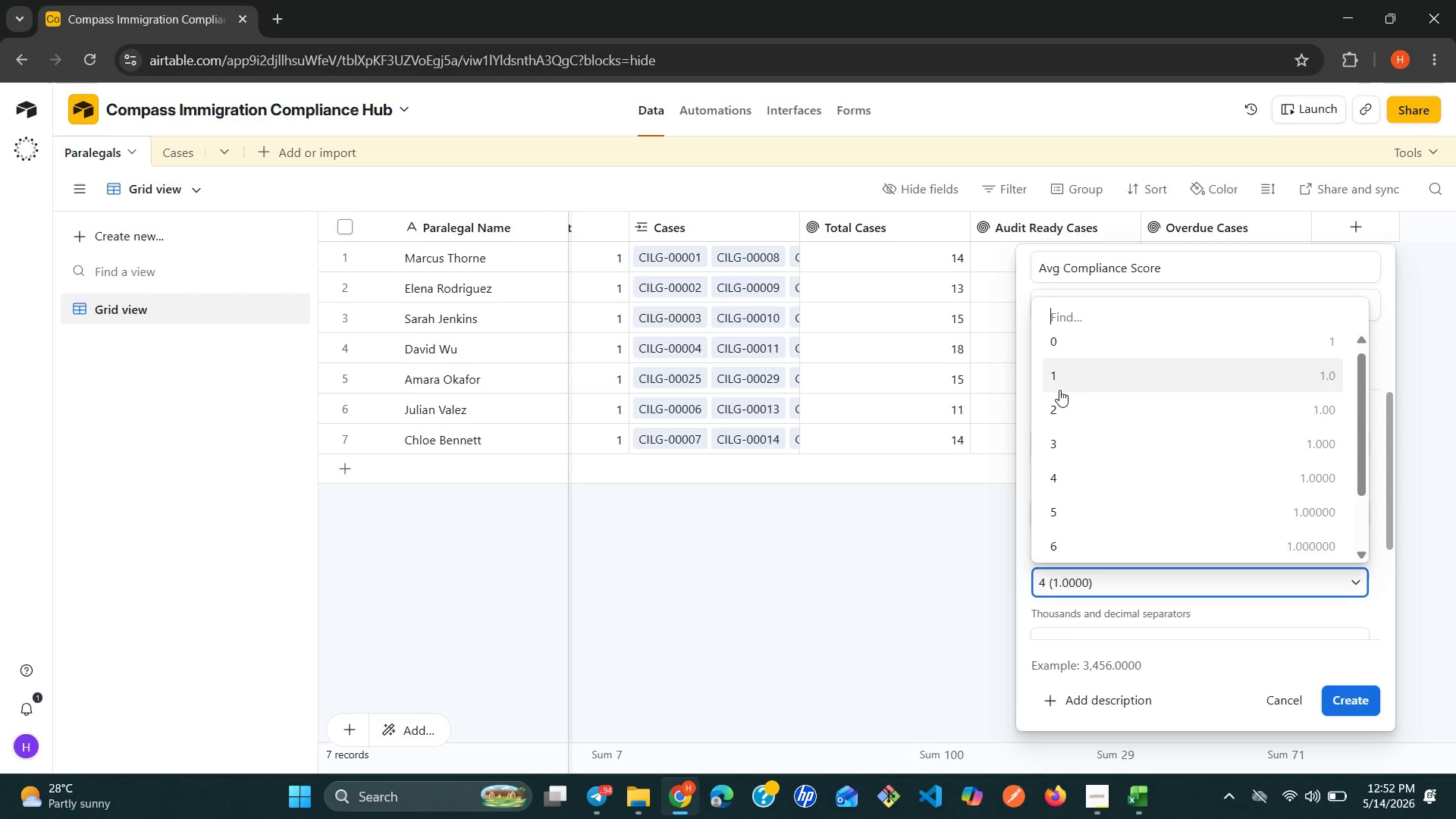 
left_click([1057, 382])
 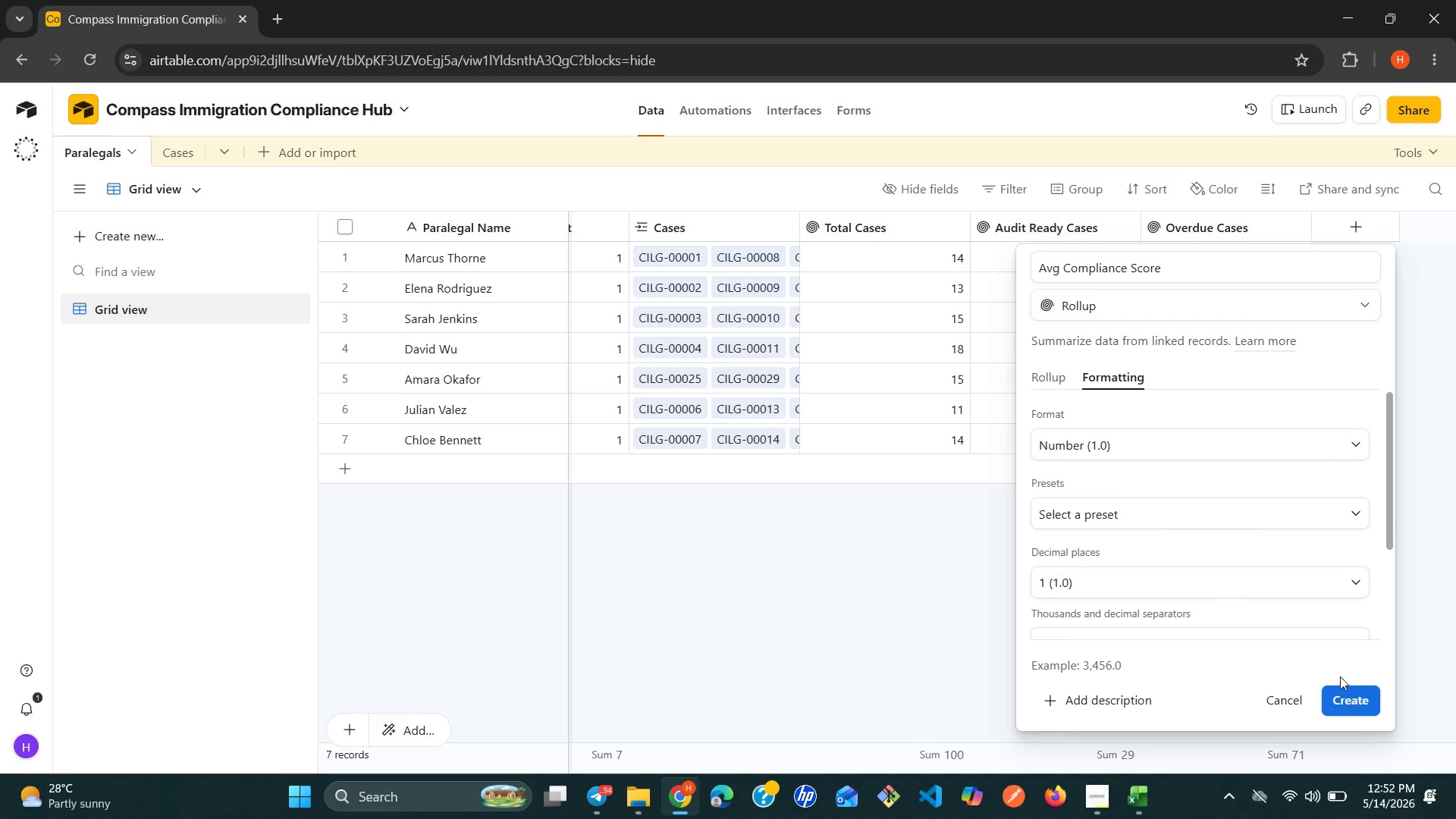 
left_click([1345, 693])
 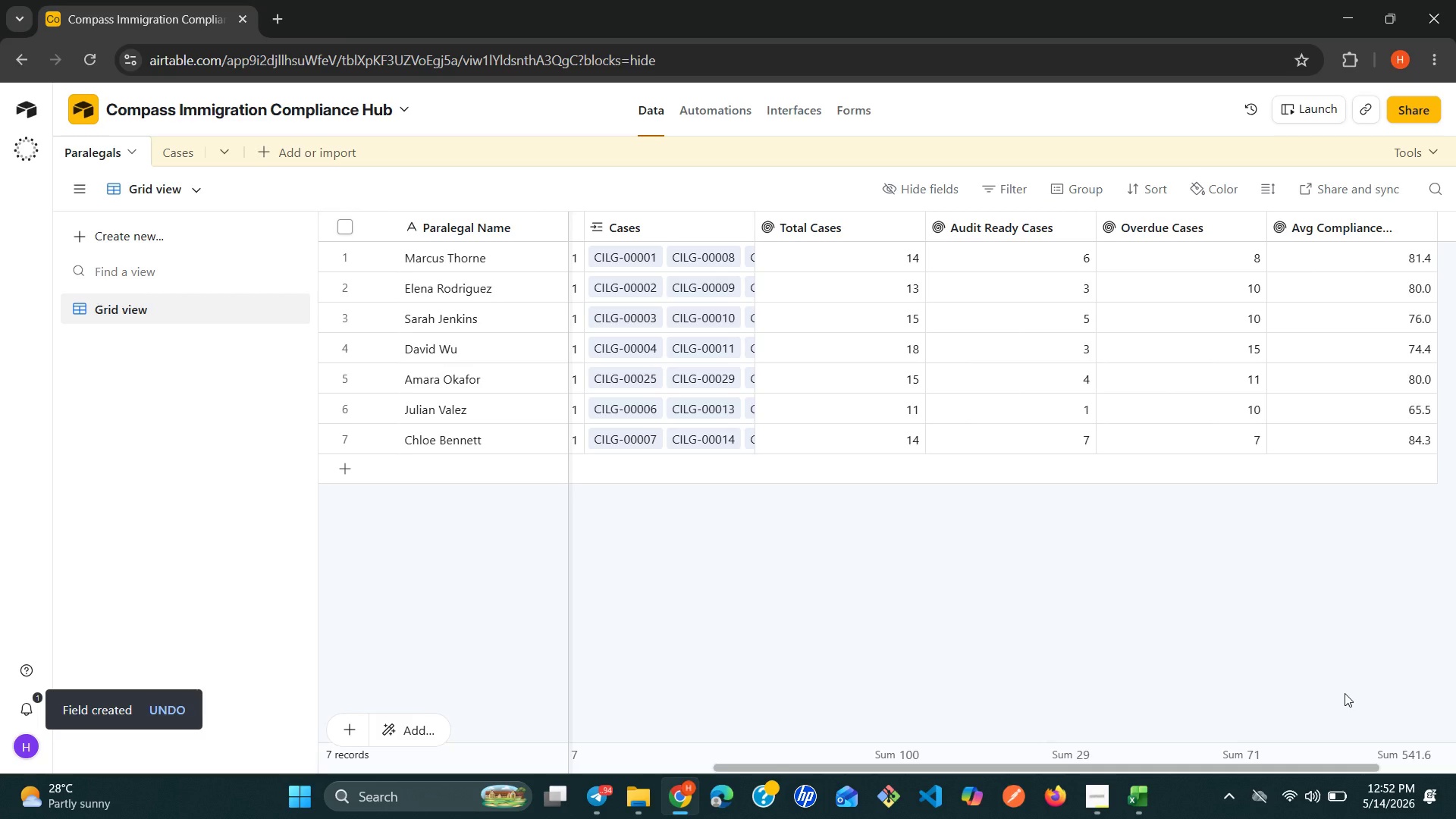 
wait(15.01)
 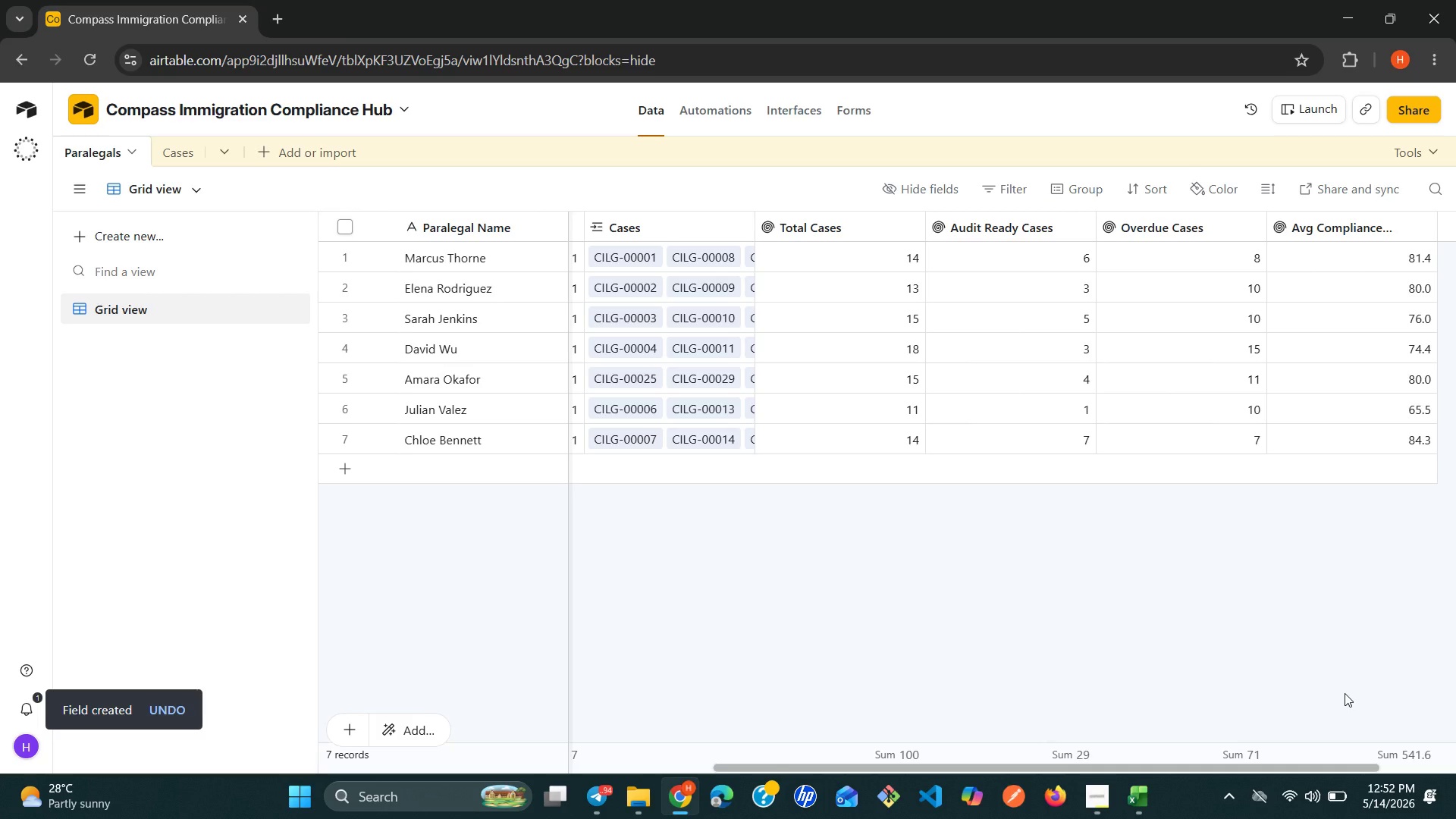 
left_click([1241, 228])
 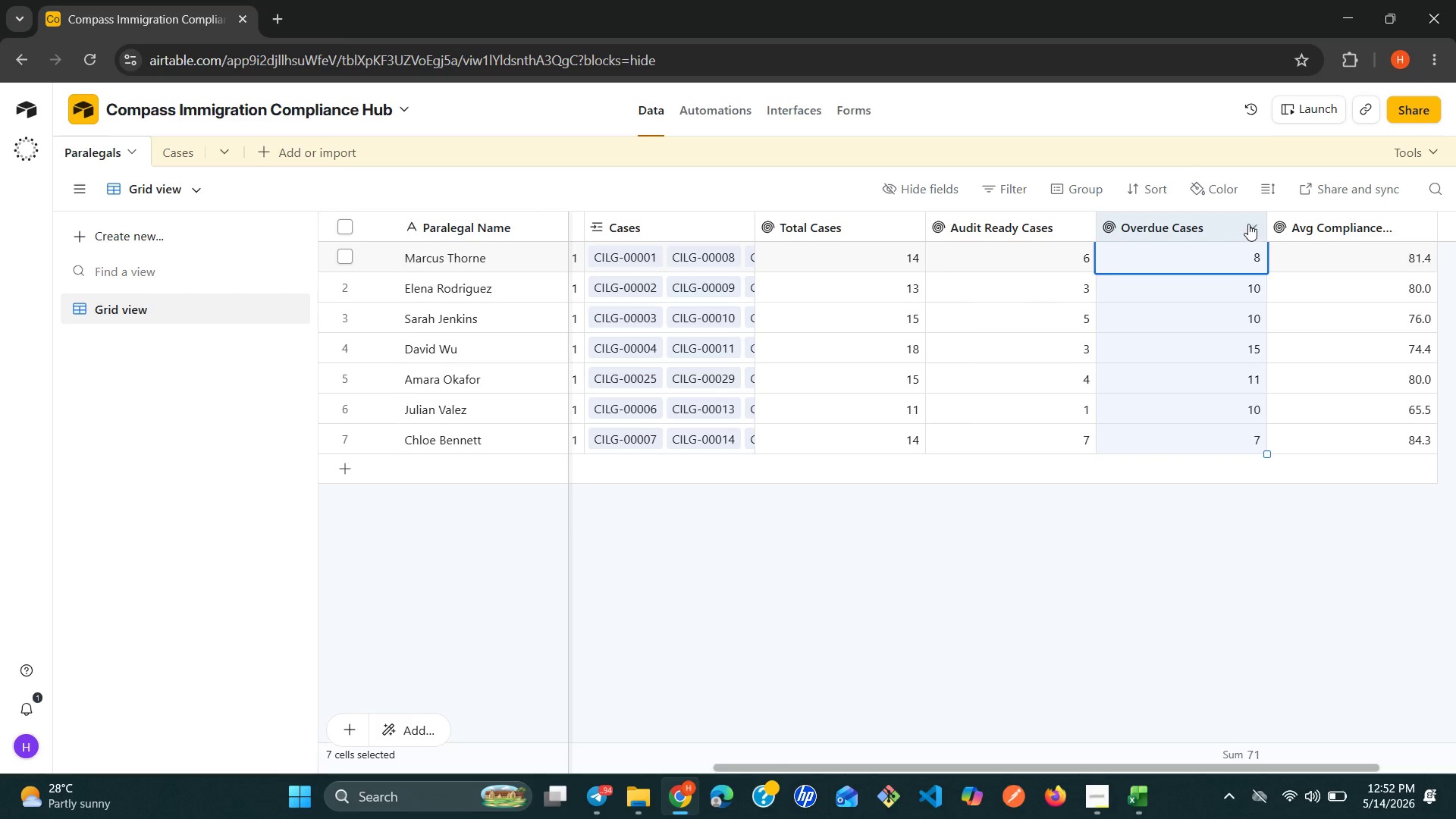 
left_click([1255, 221])
 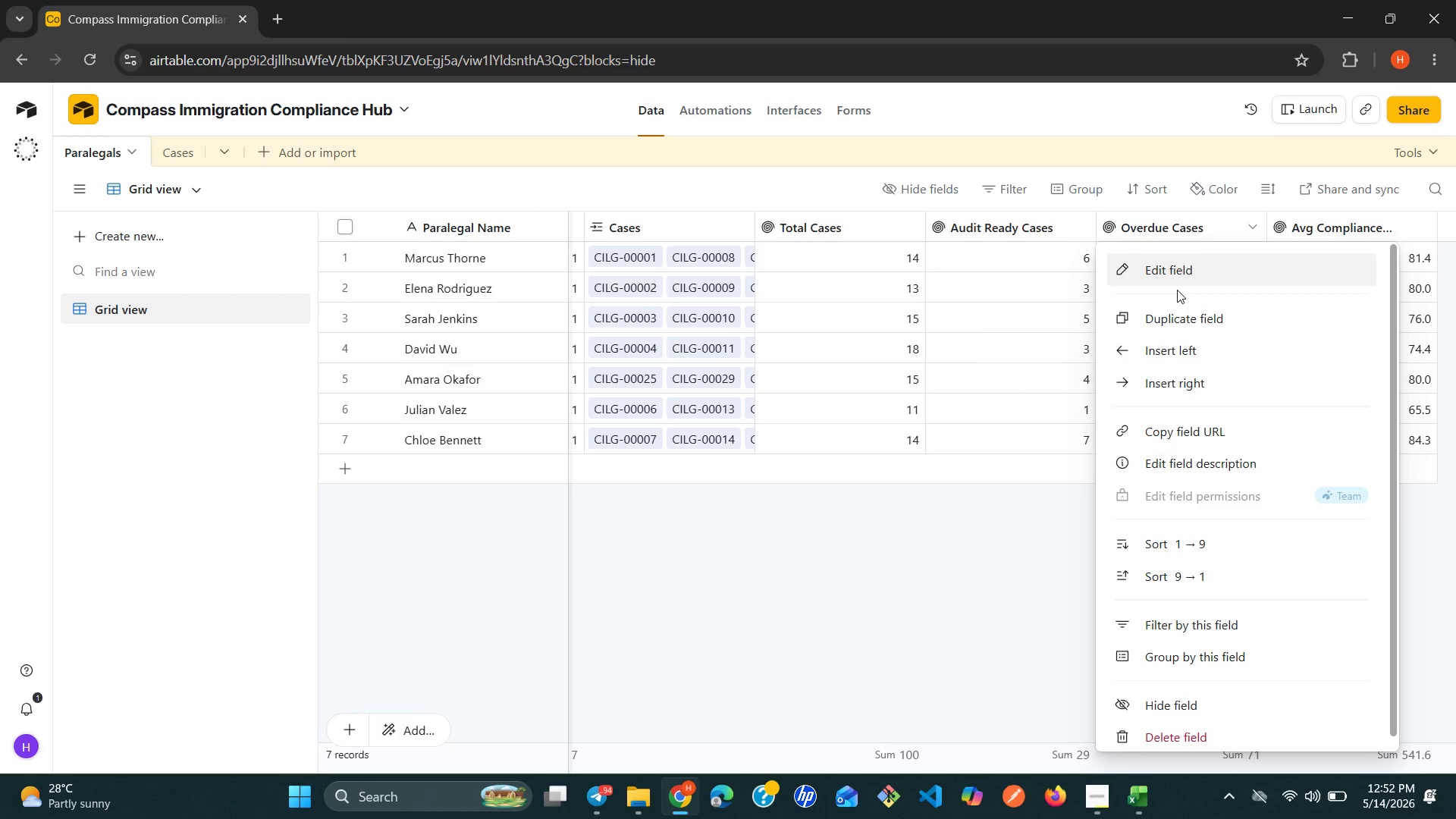 
left_click([1177, 290])
 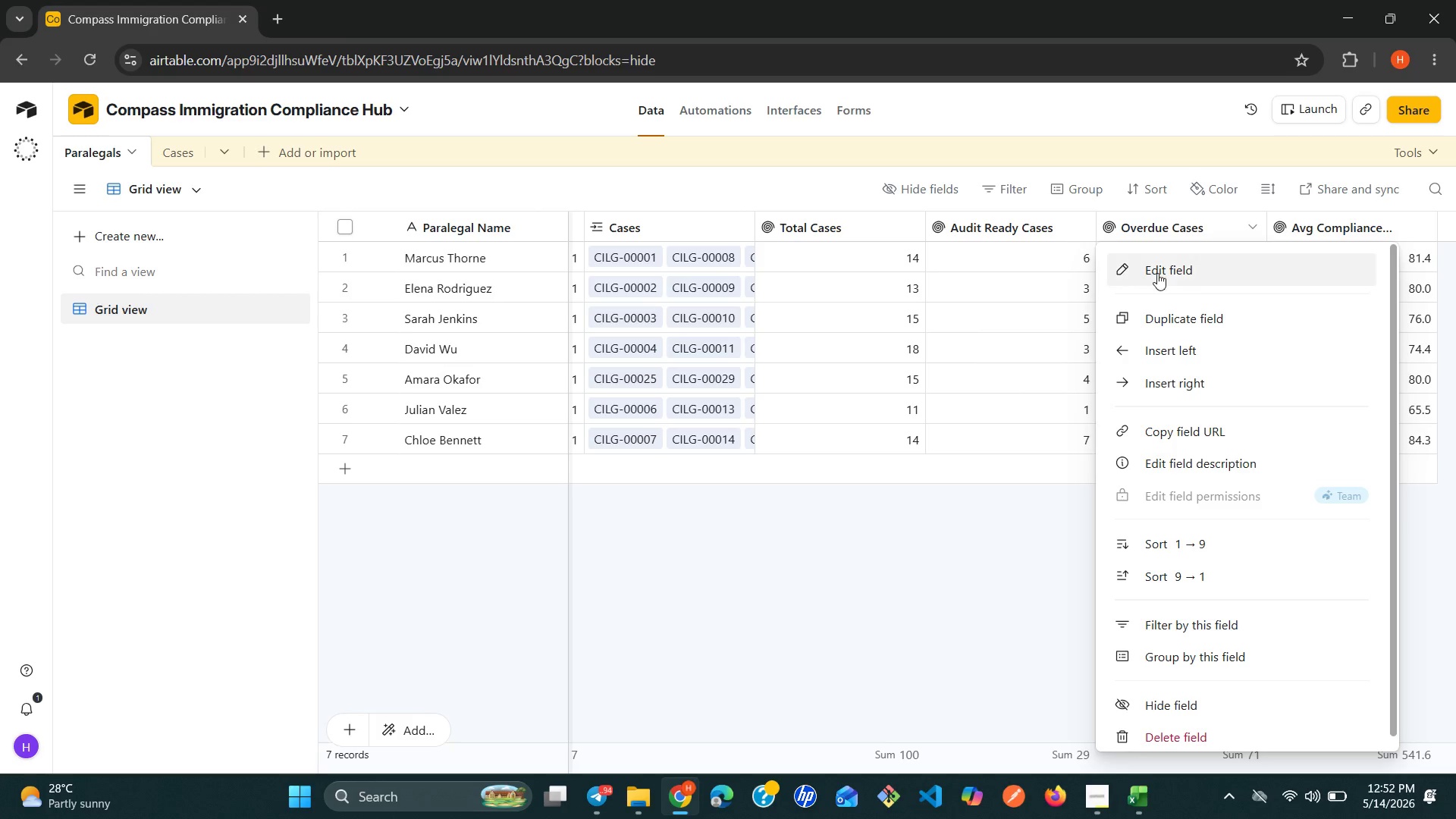 
left_click([1151, 268])
 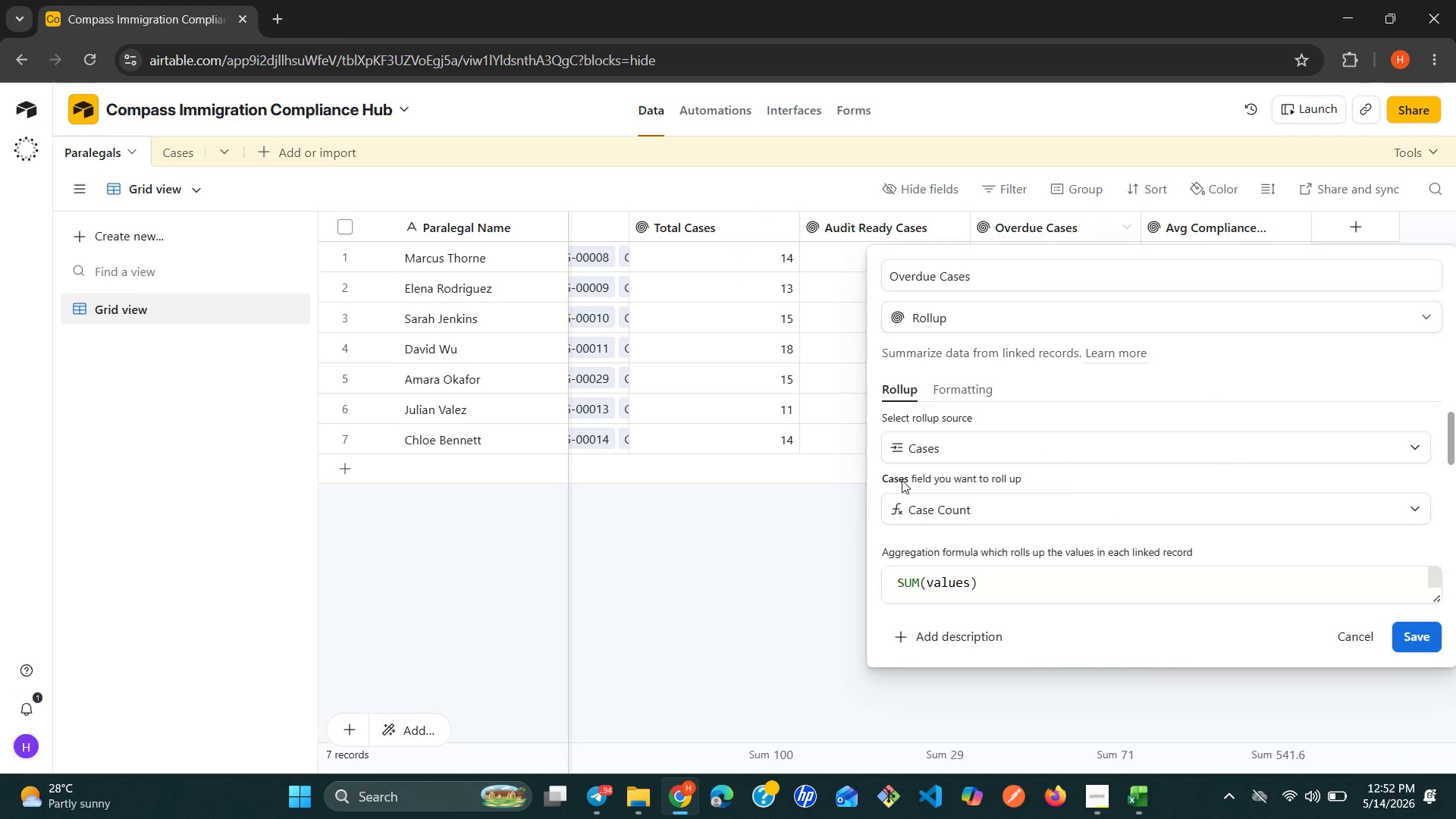 
left_click([795, 582])
 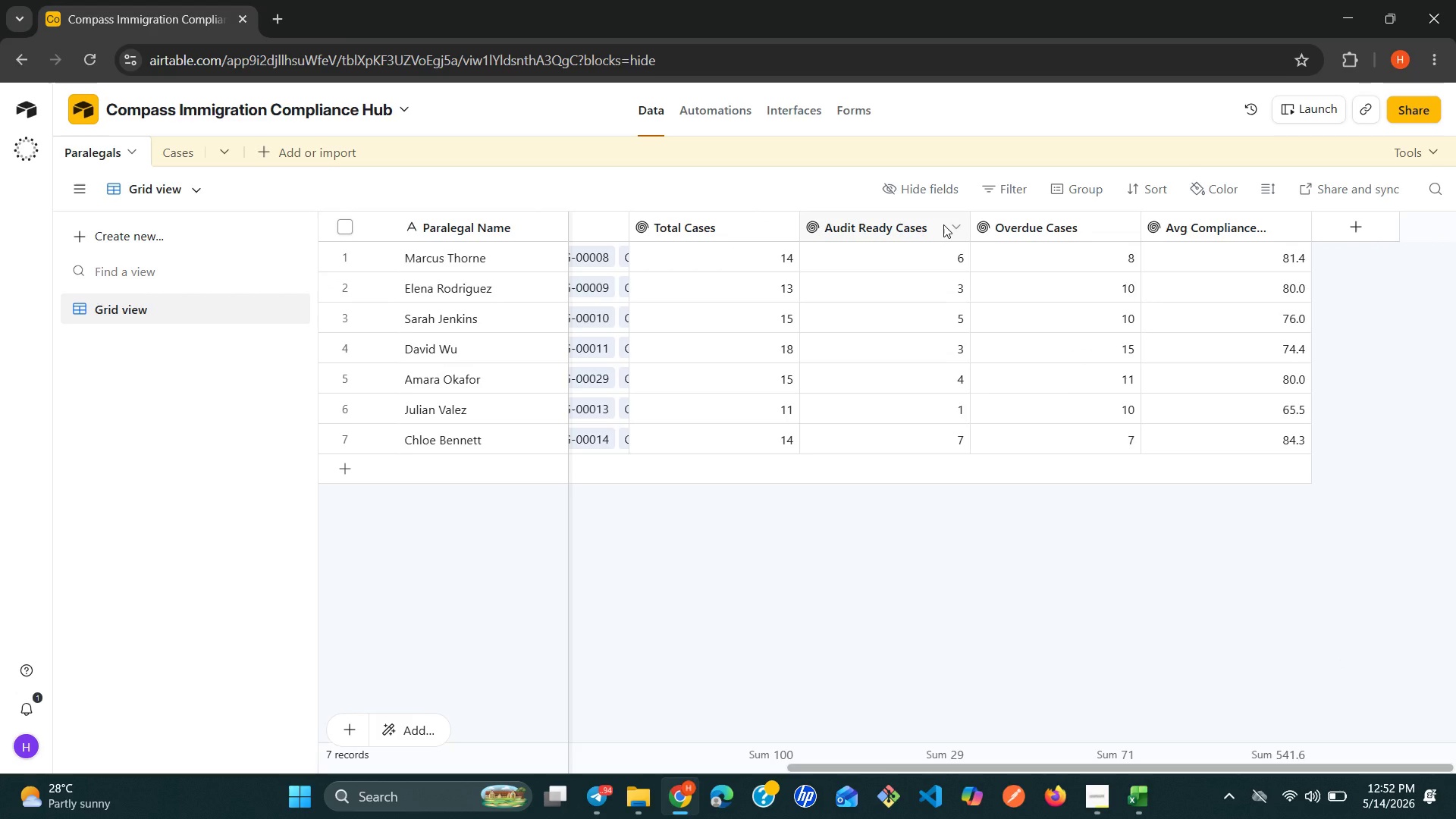 
right_click([943, 224])
 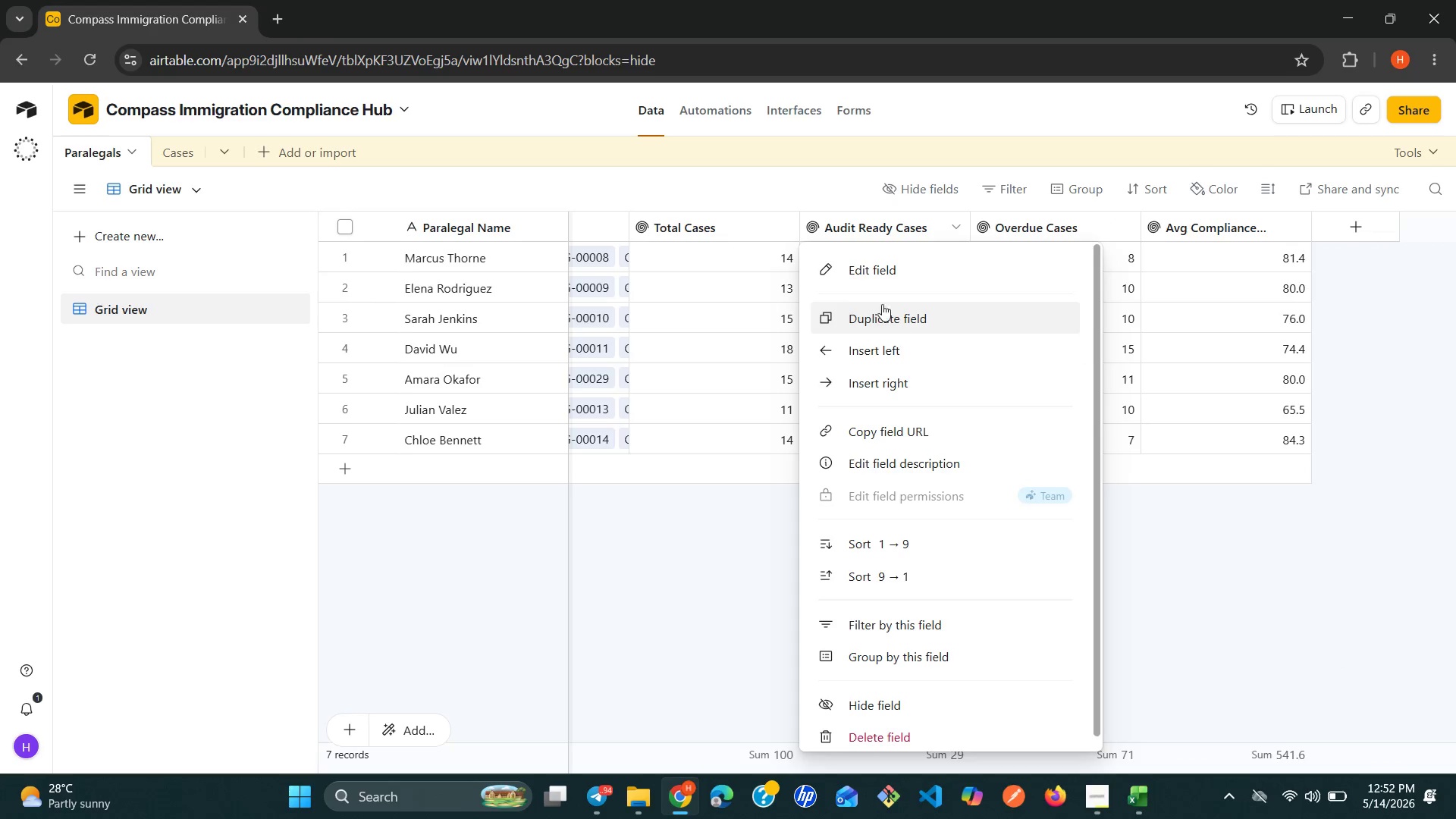 
left_click([868, 276])
 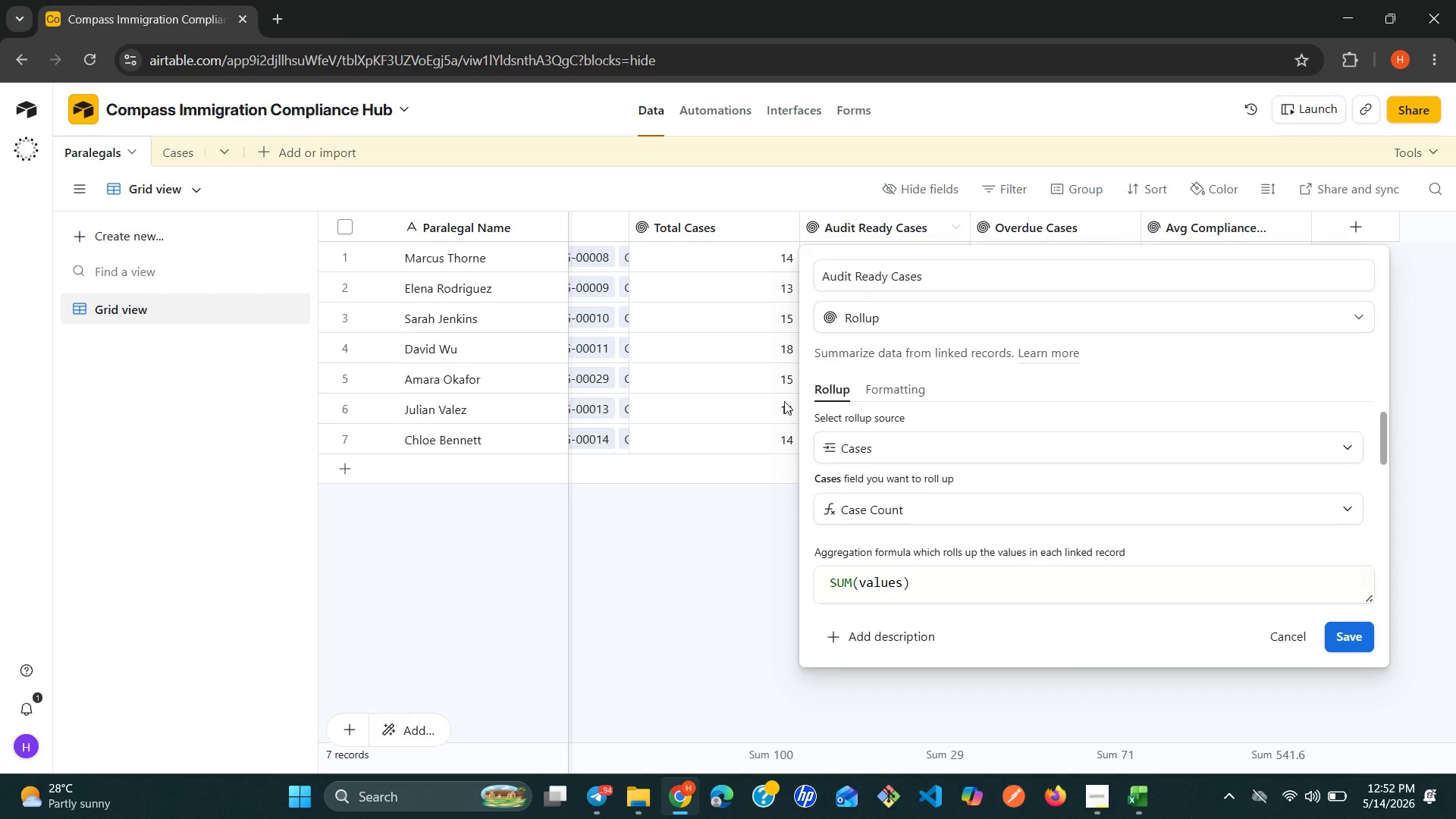 
left_click([732, 519])
 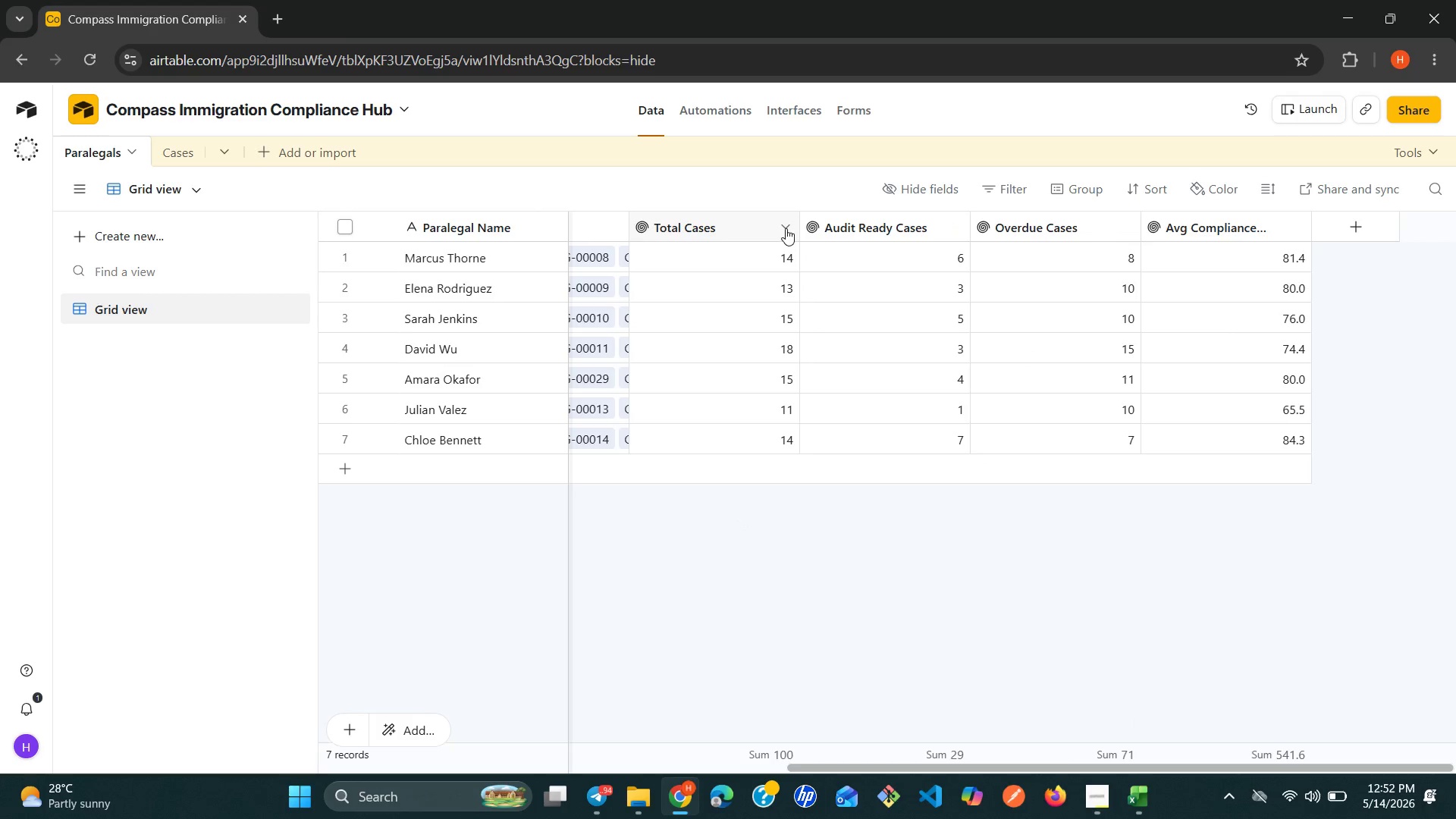 
right_click([786, 228])
 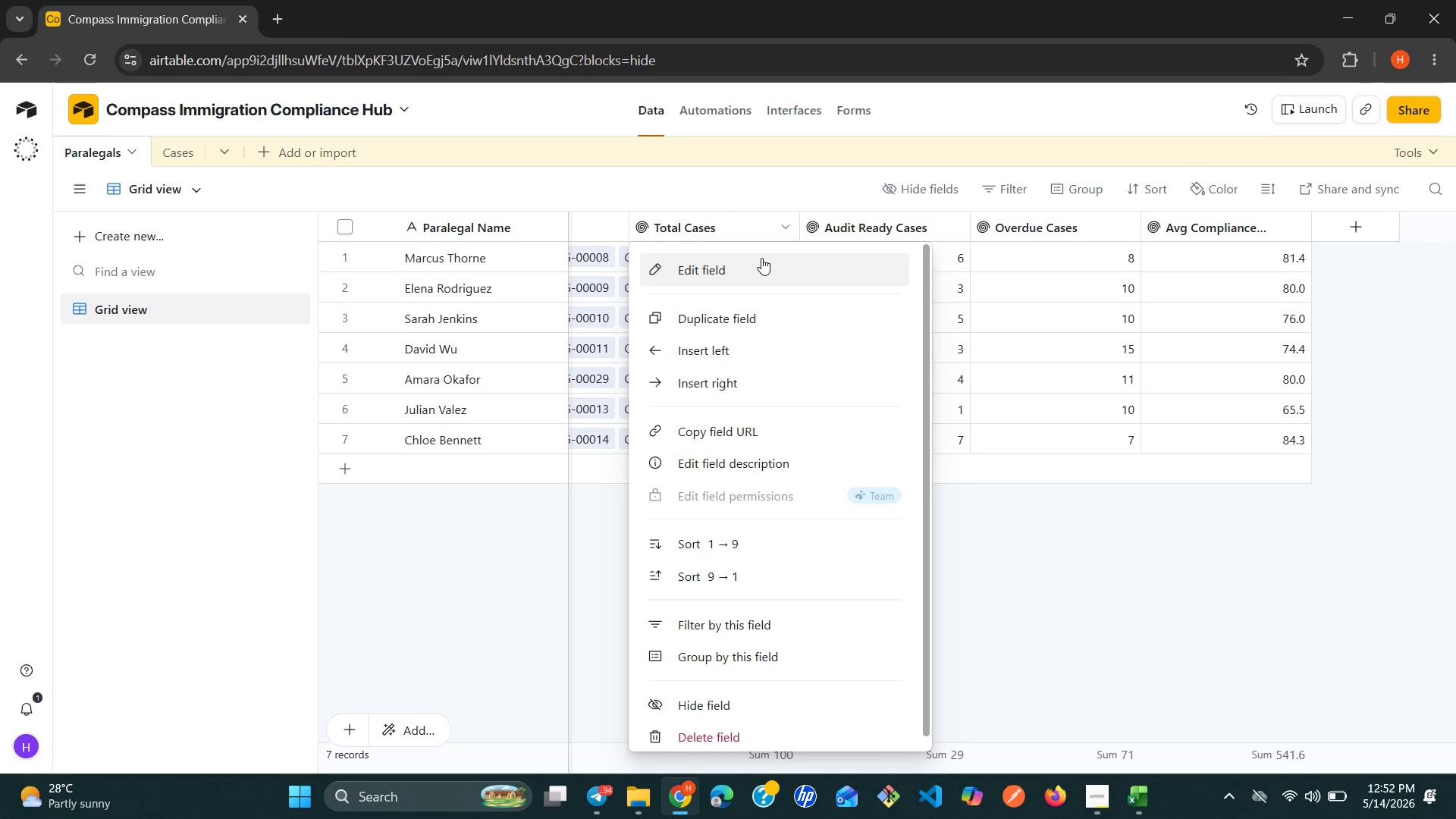 
left_click([758, 265])
 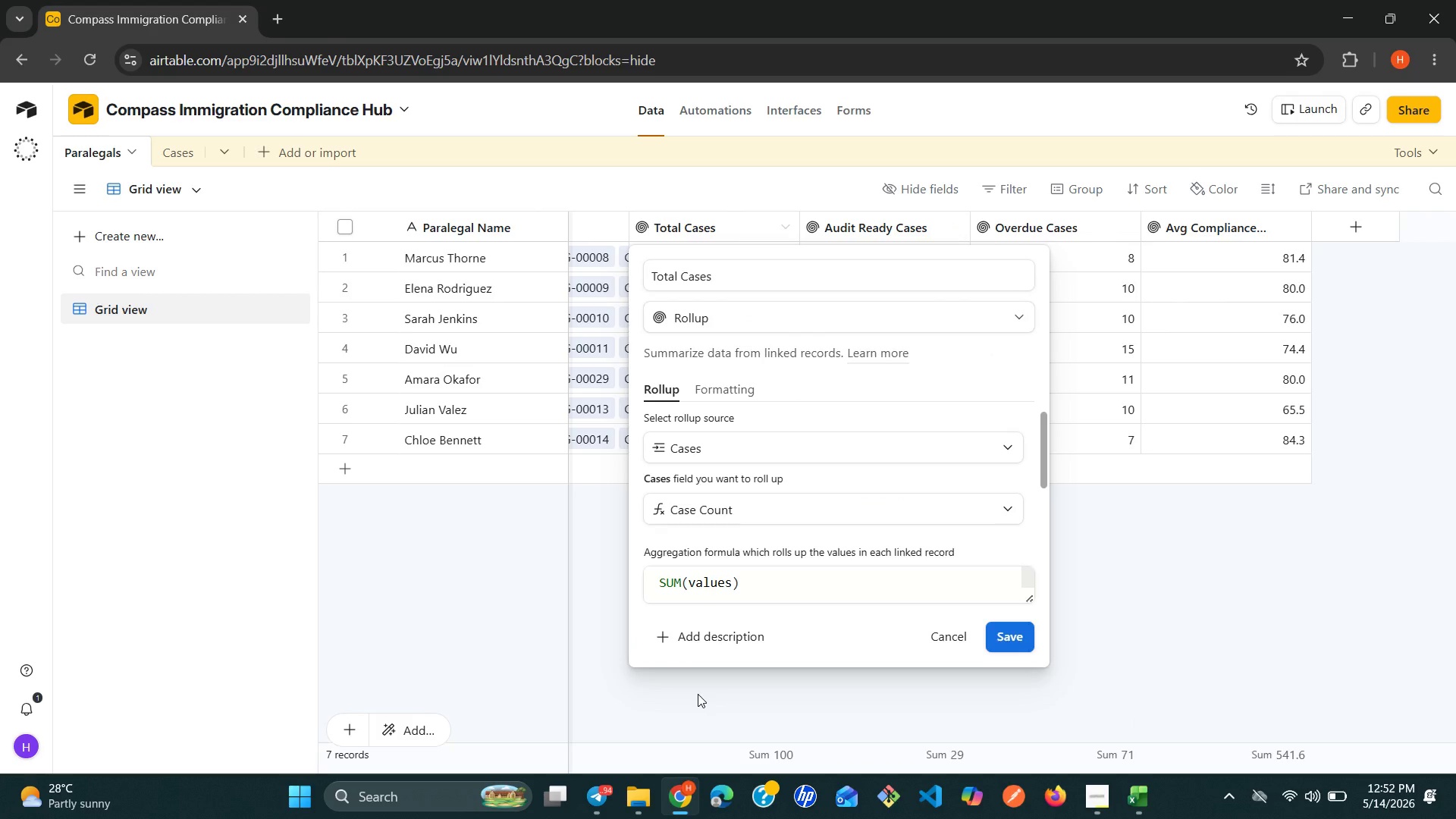 
left_click([696, 696])
 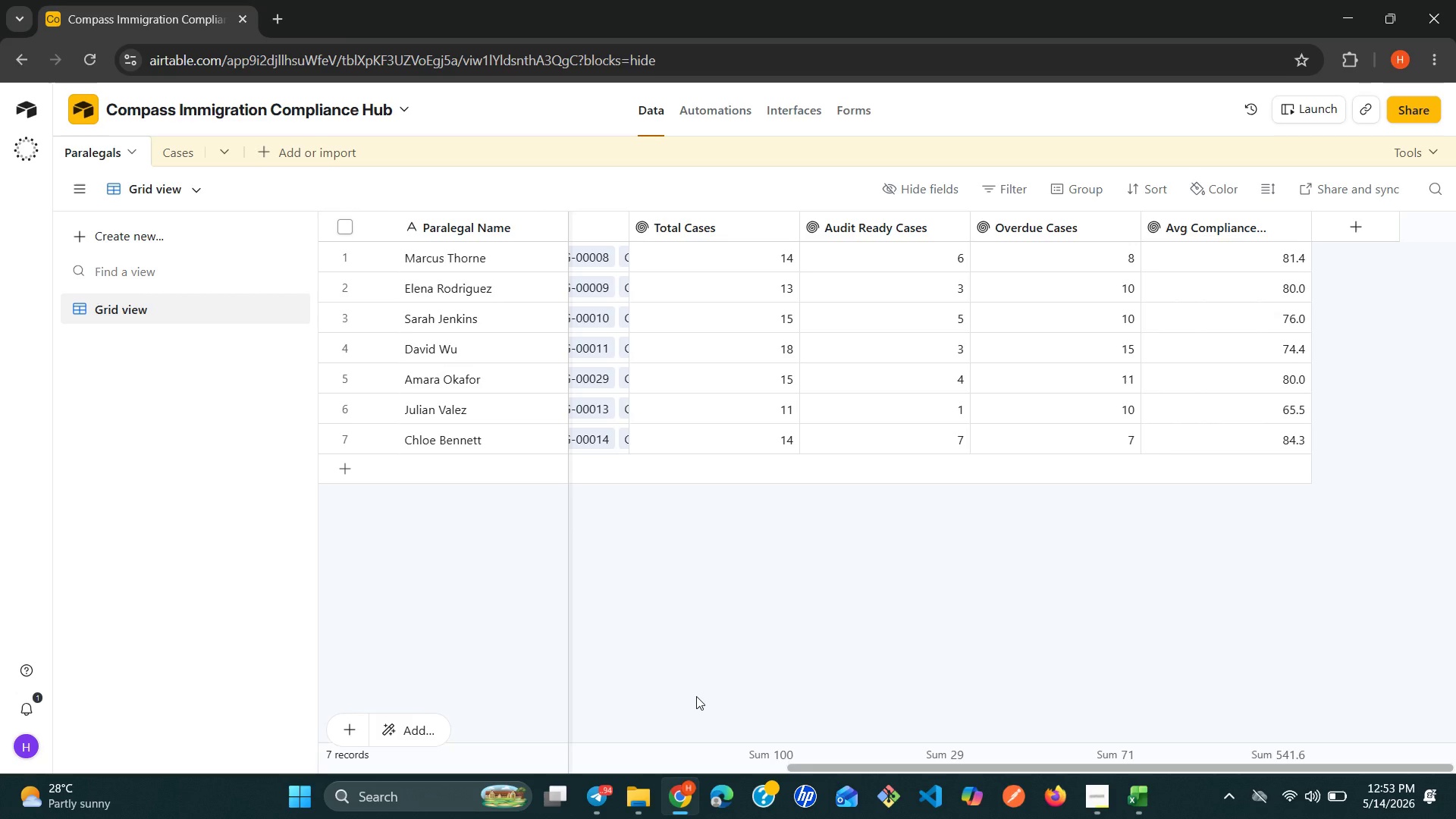 
wait(18.38)
 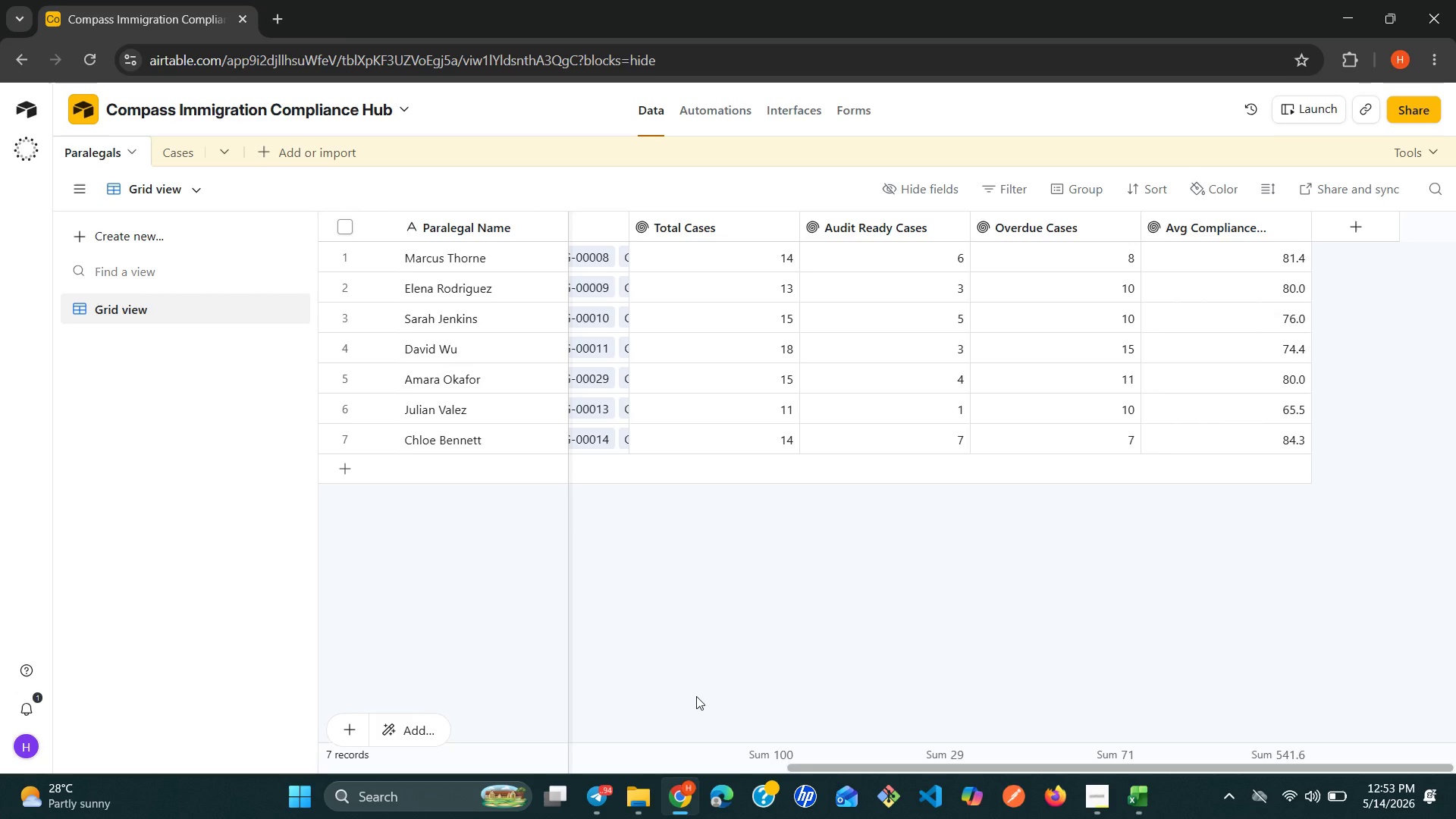 
left_click([1093, 788])